 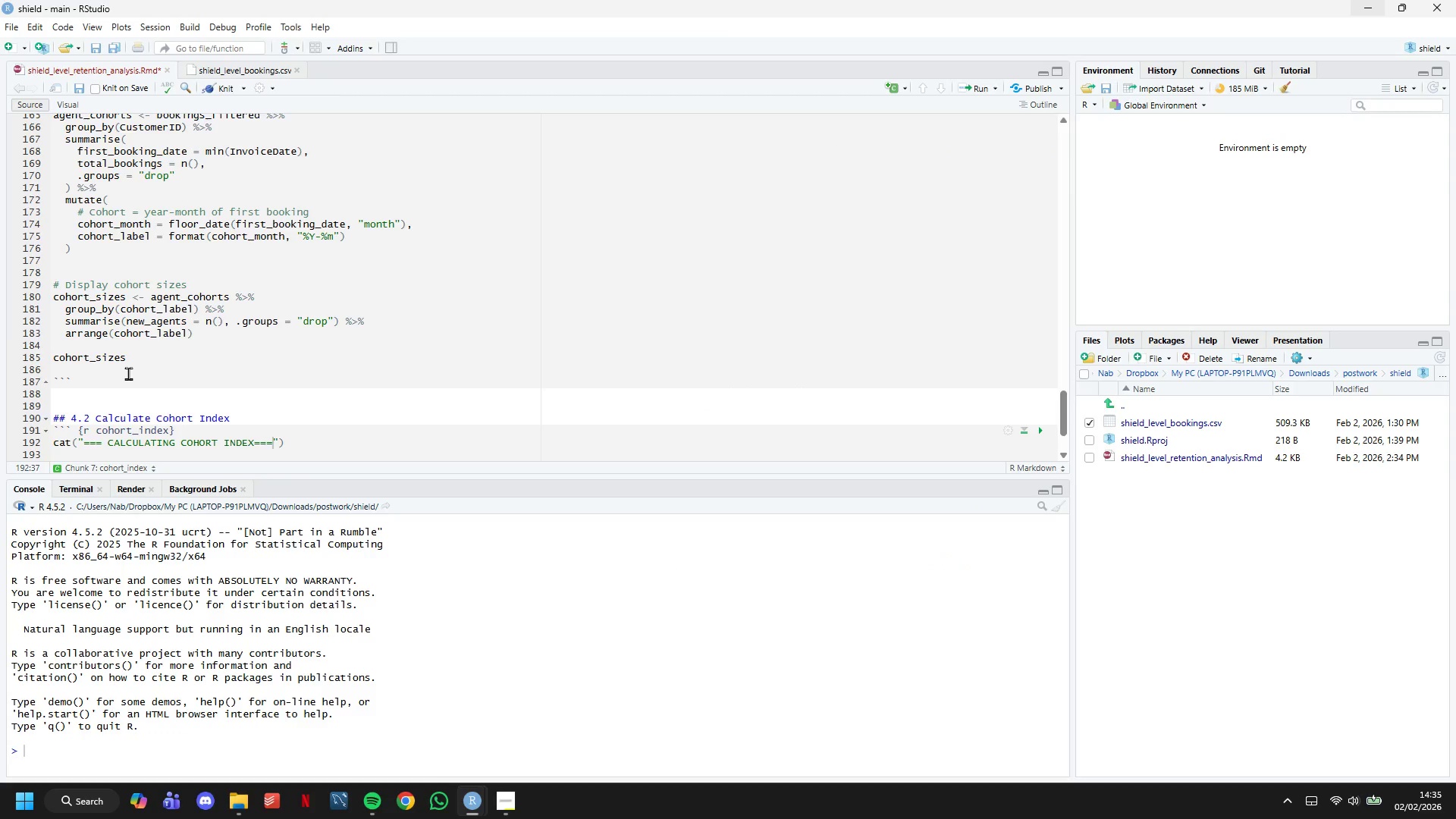 
left_click([349, 362])
 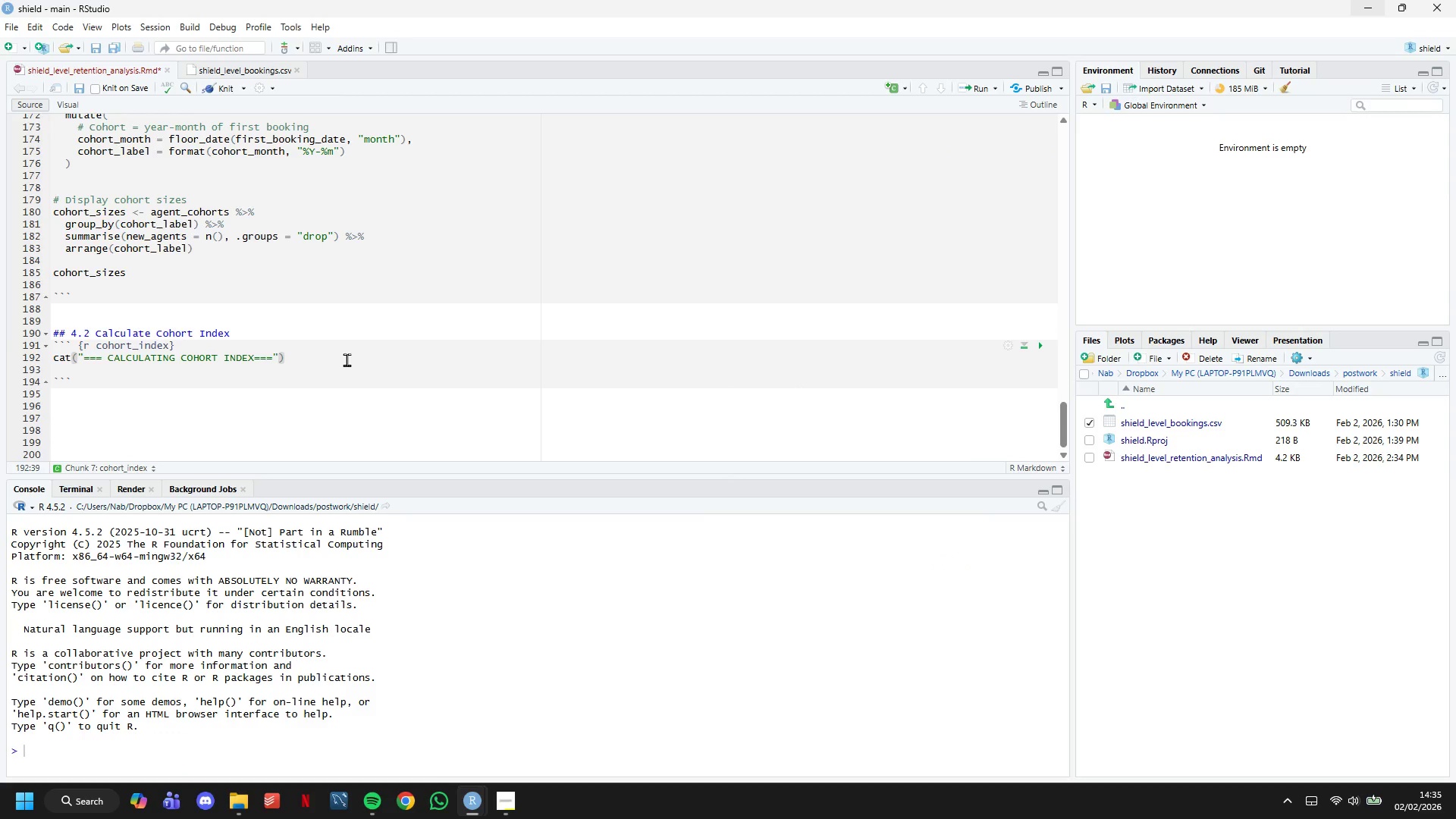 
scroll: coordinate [281, 349], scroll_direction: down, amount: 5.0
 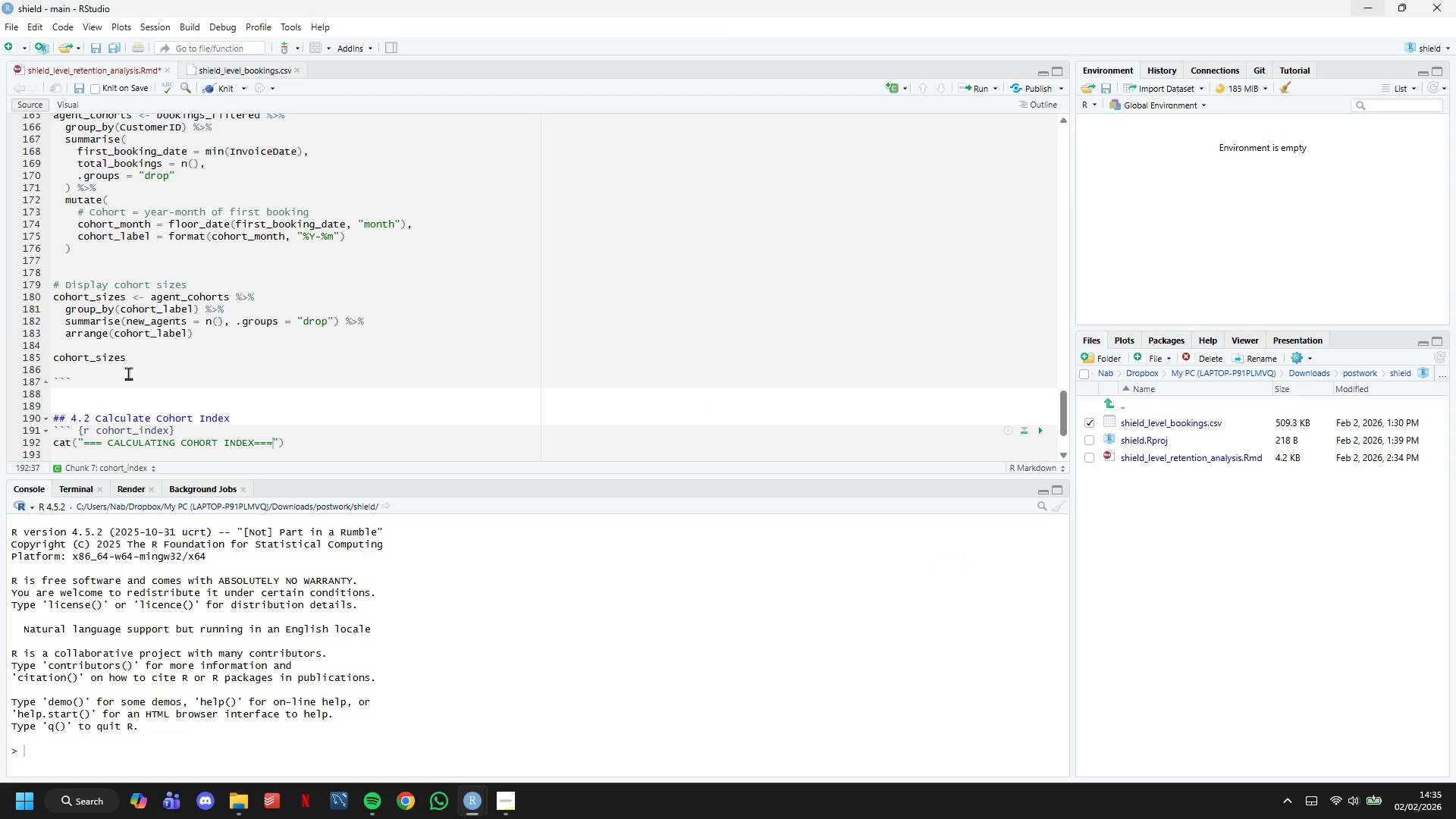 
key(Enter)
 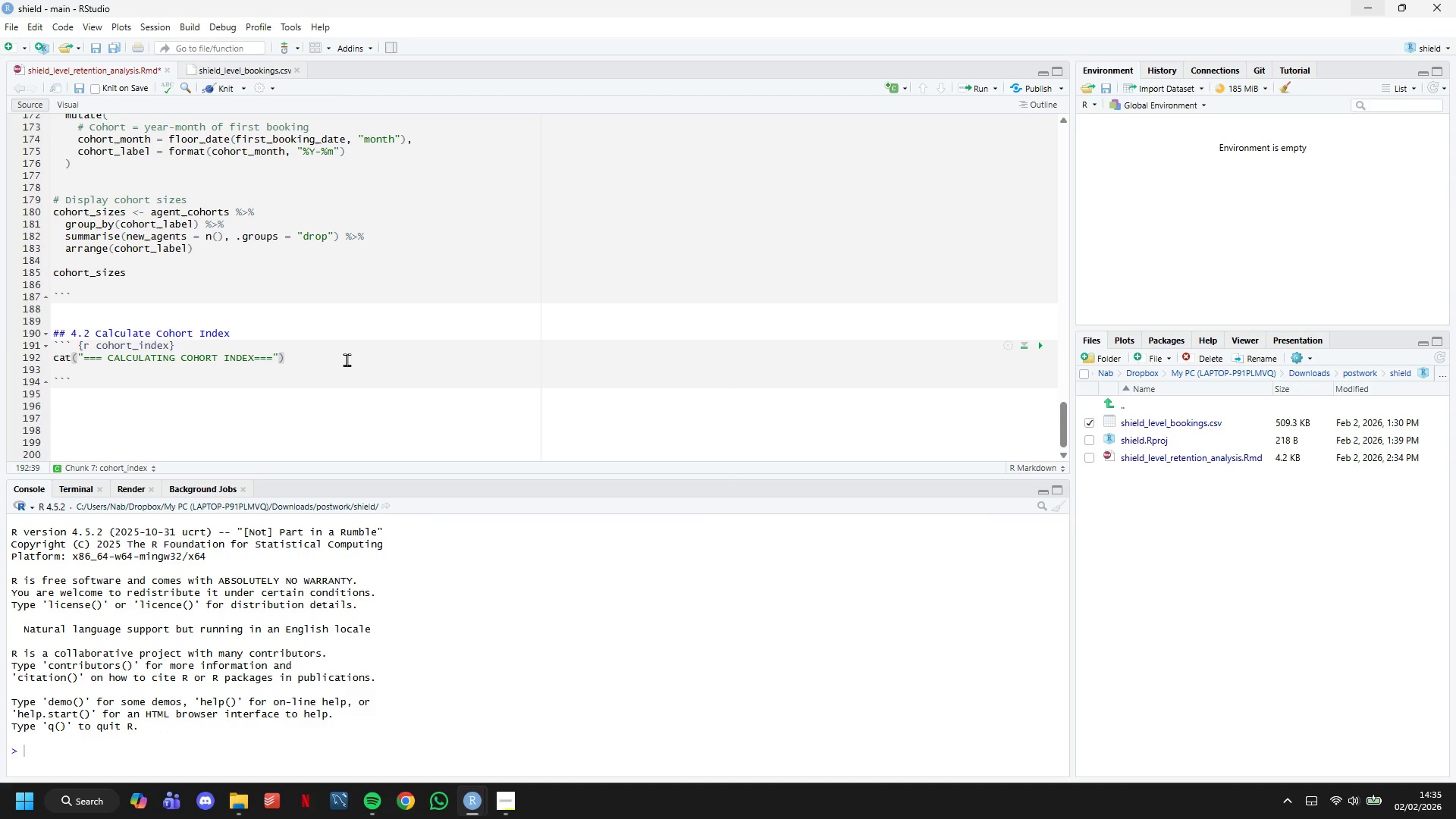 
key(Enter)
 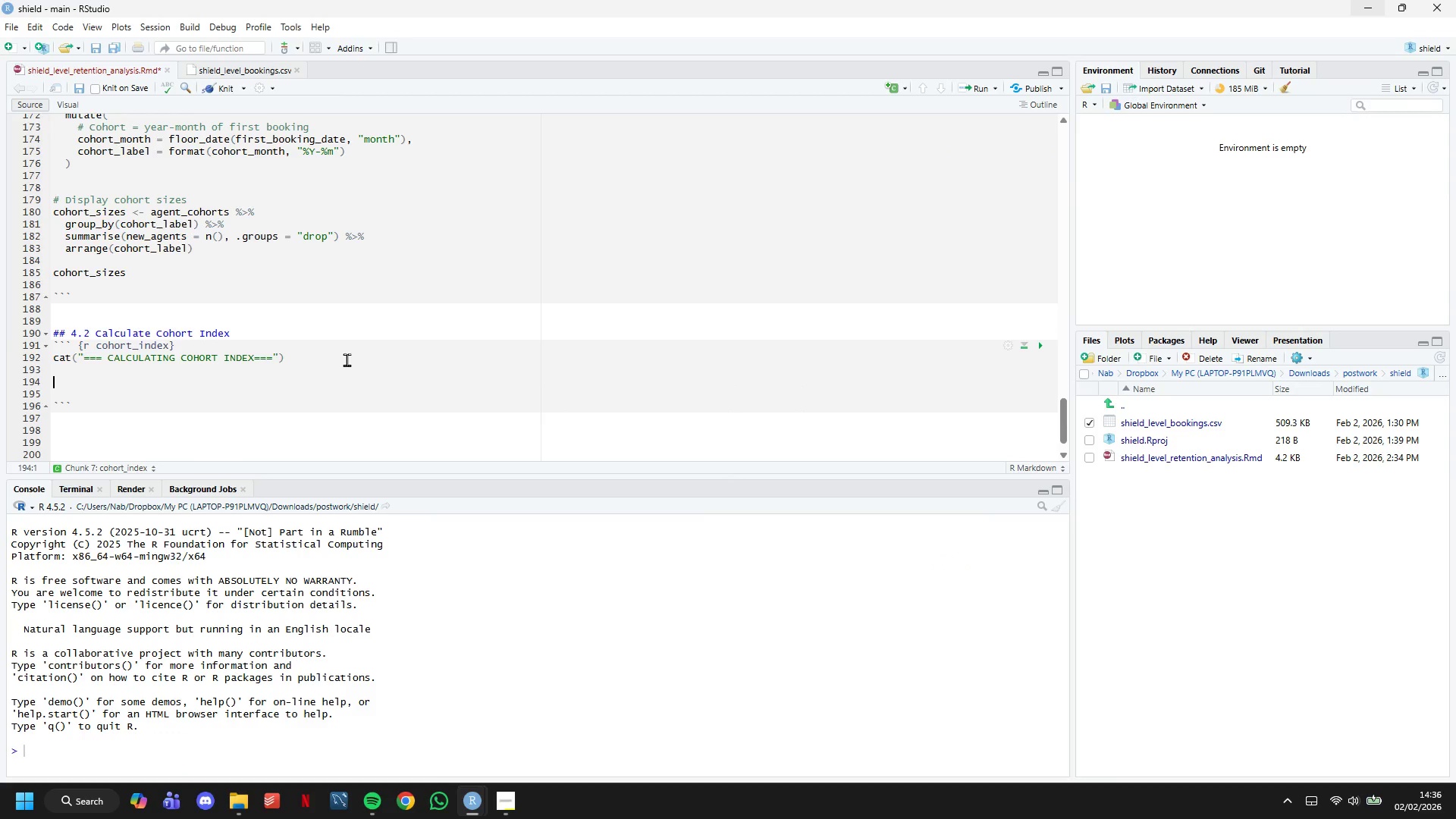 
type(# Join cohort information to all bookings)
 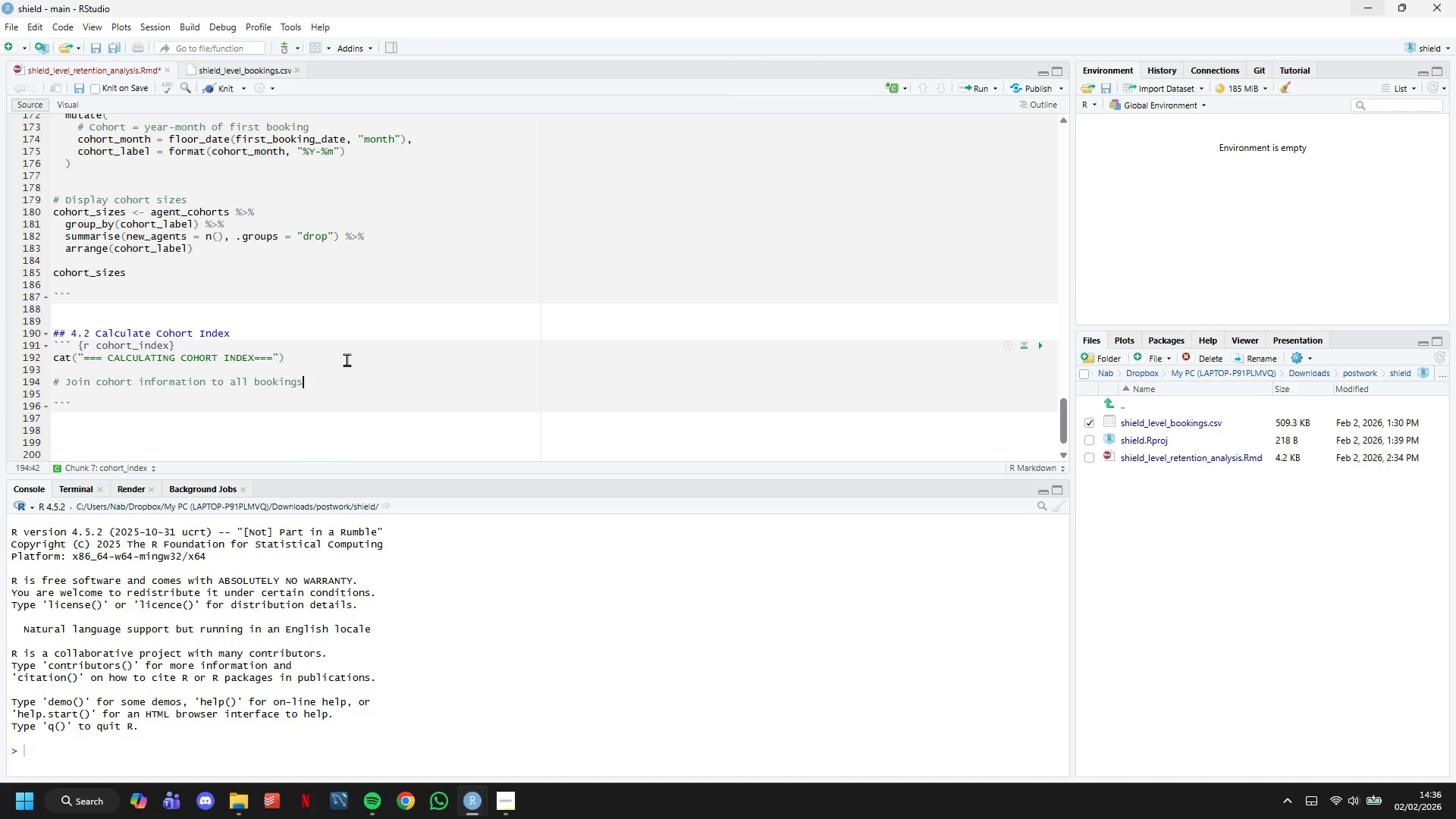 
key(Enter)
 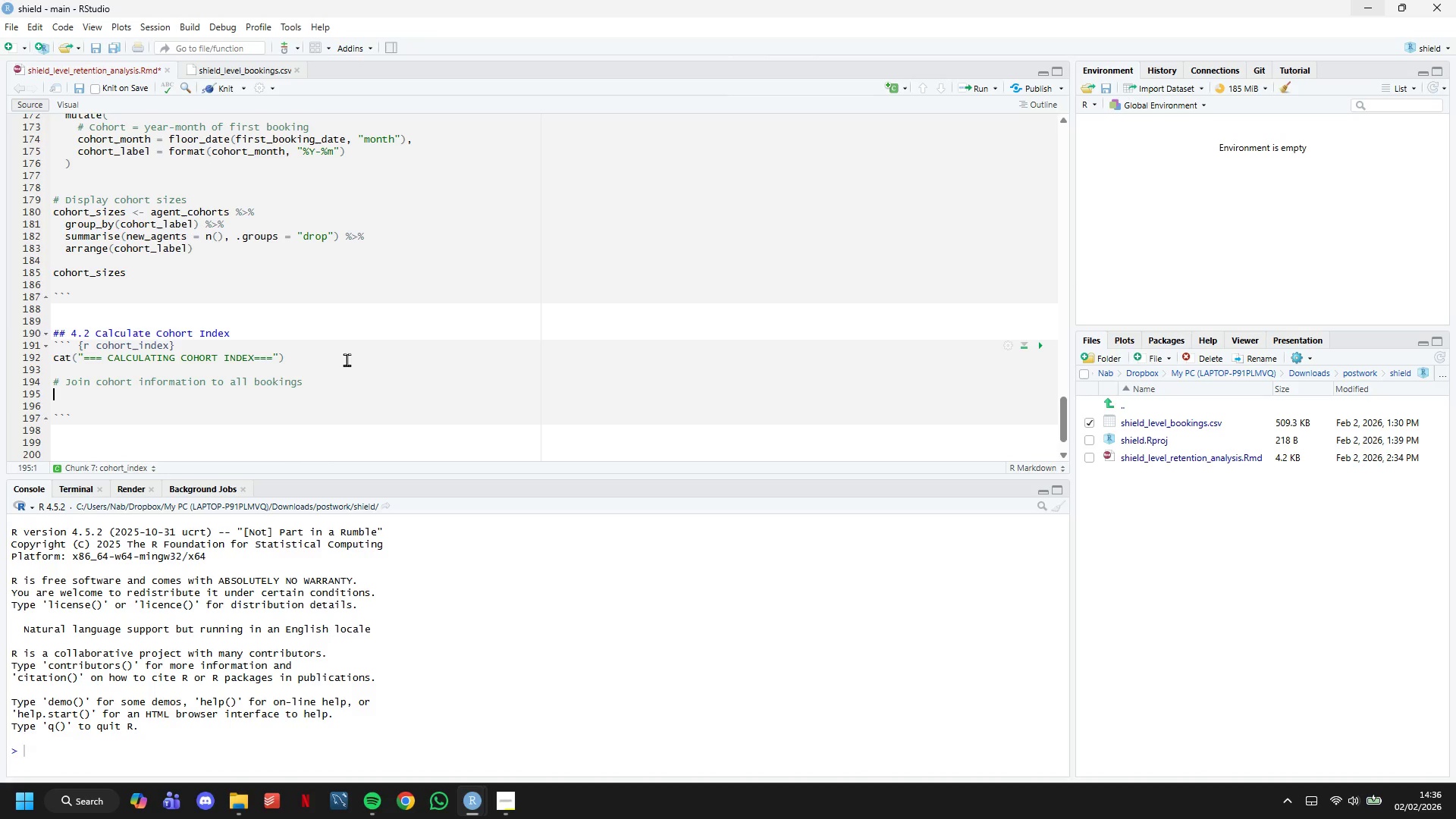 
type(bookings_with_cohort <- bookings_)
 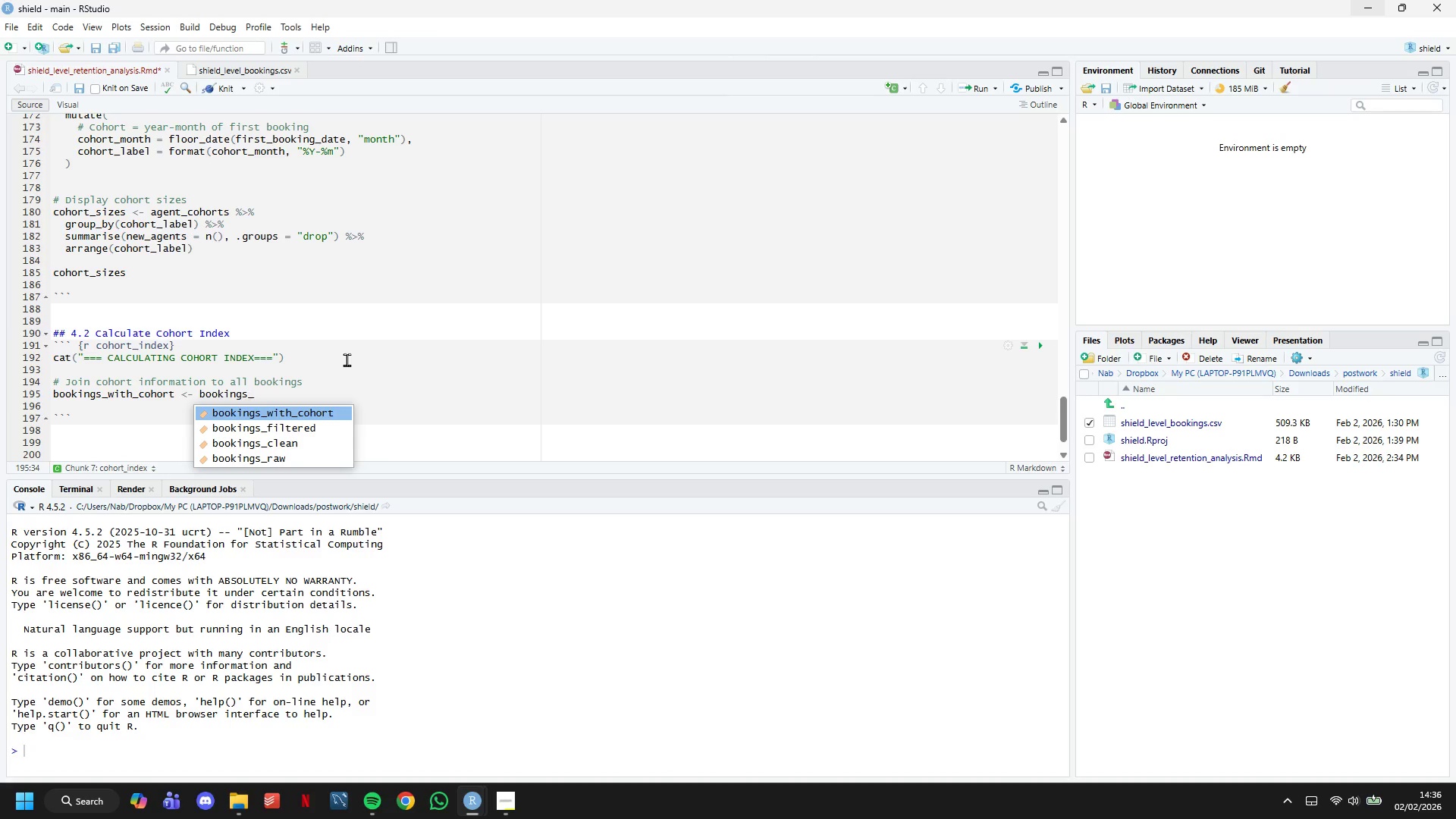 
key(ArrowDown)
 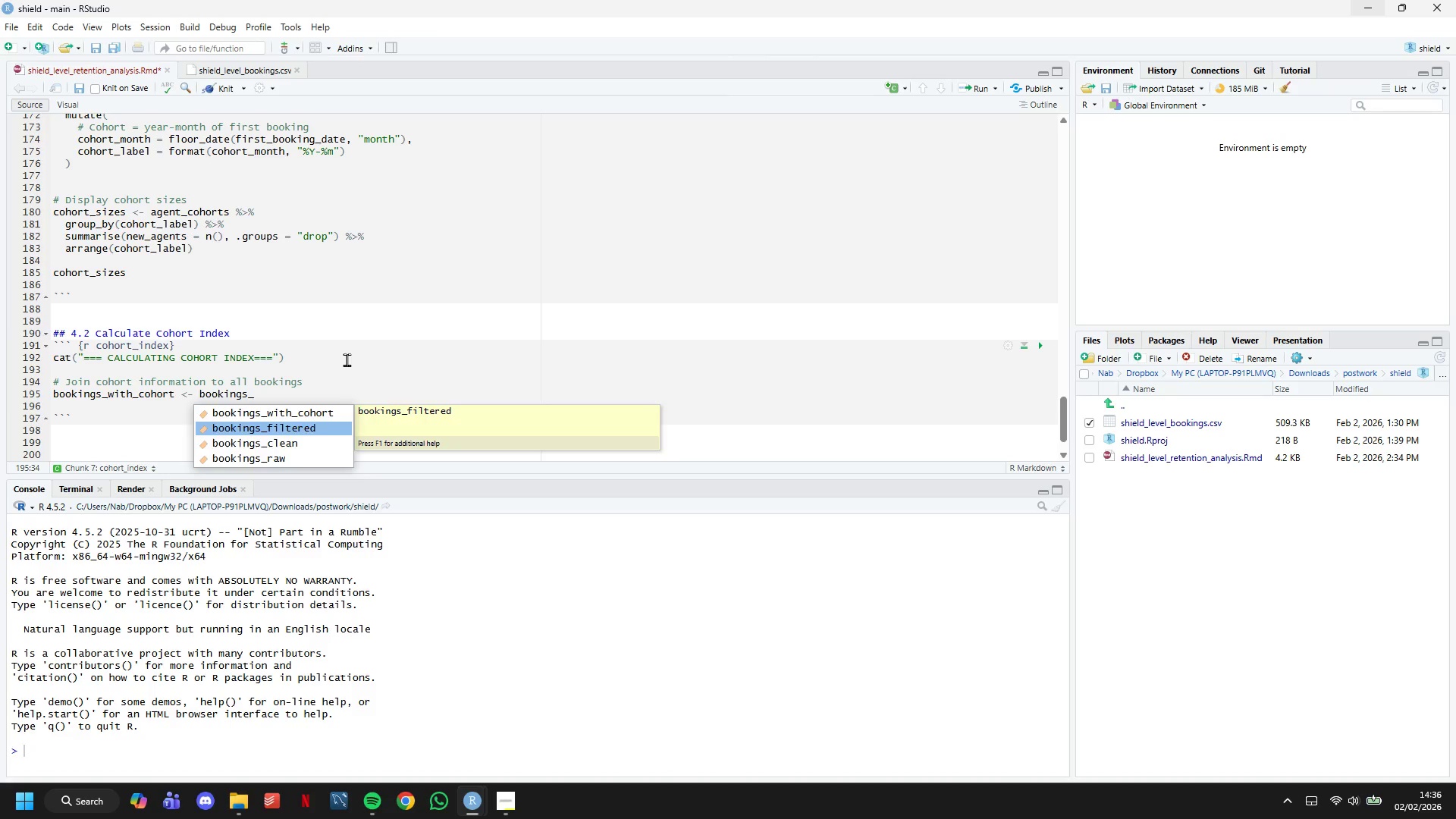 
key(Enter)
 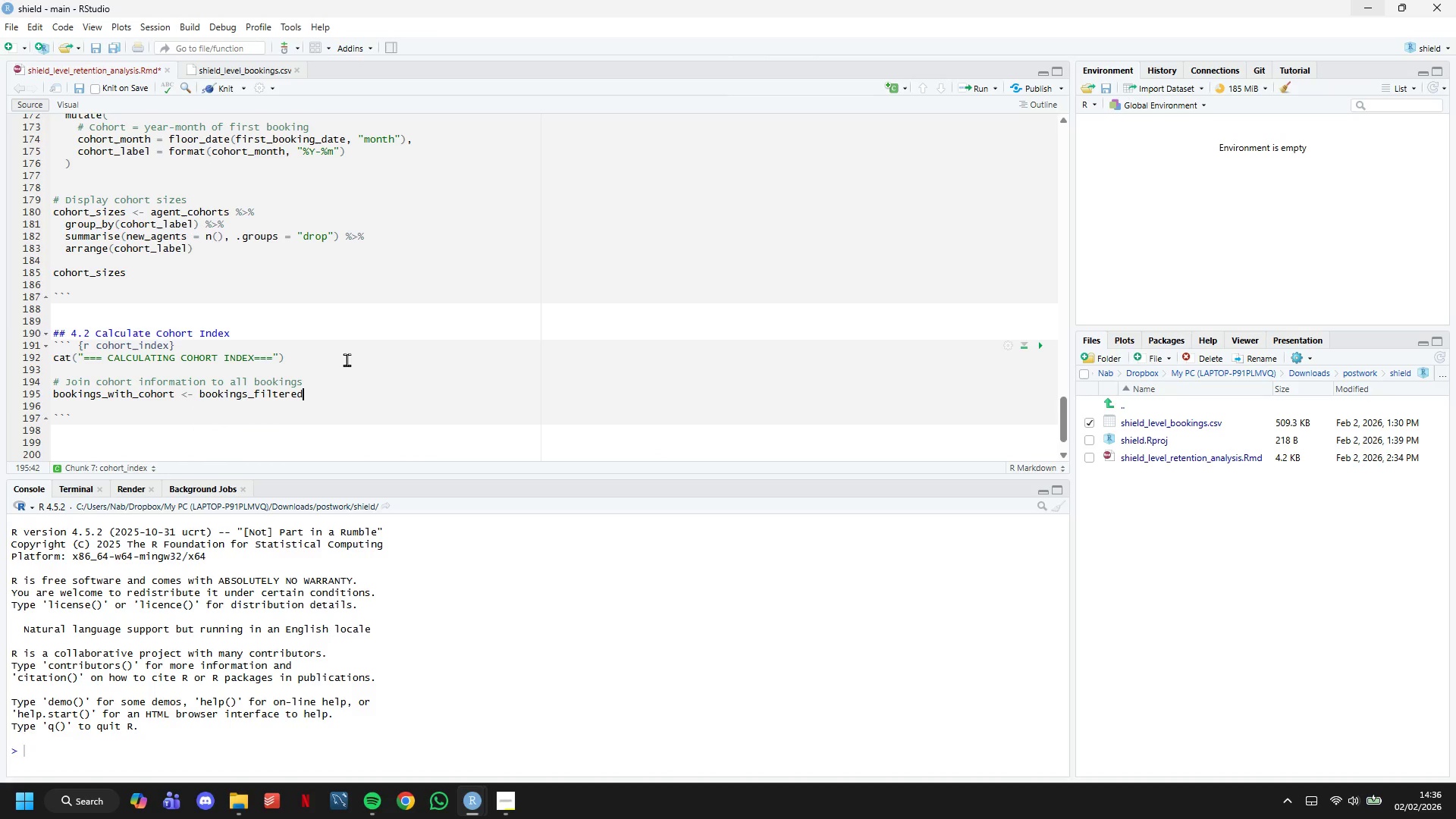 
key(Space)
 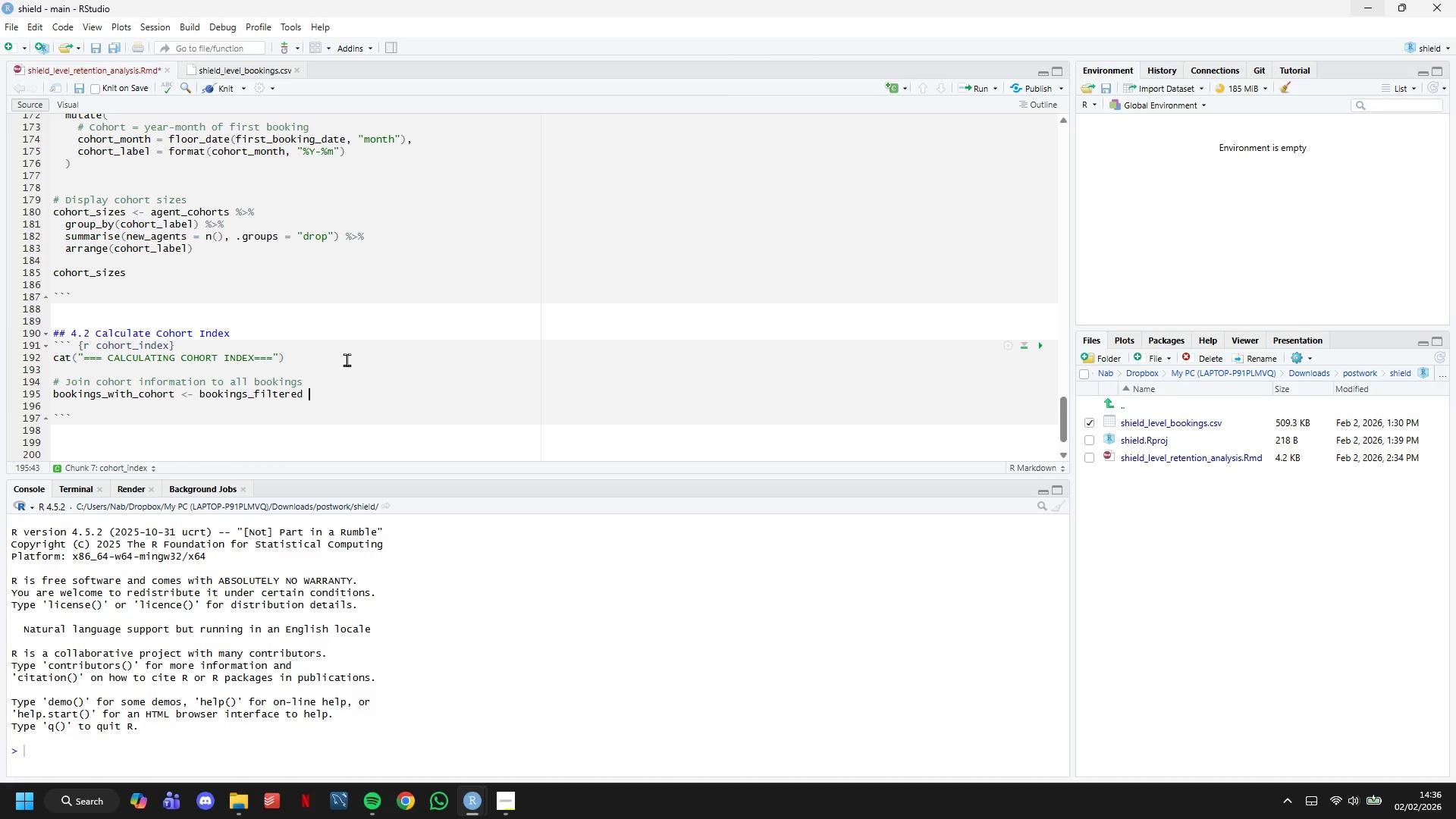 
key(Shift+5)
 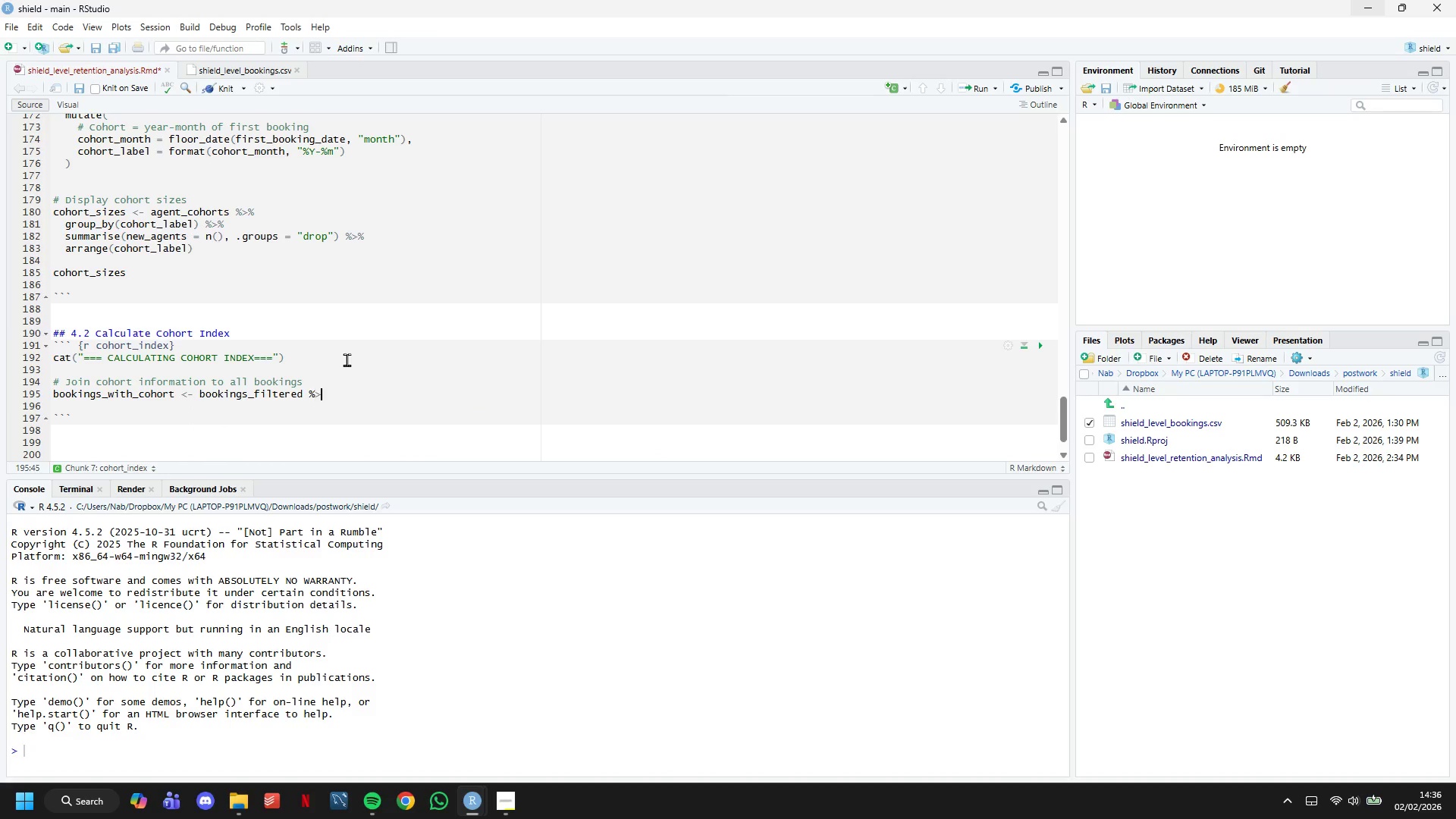 
key(Shift+Period)
 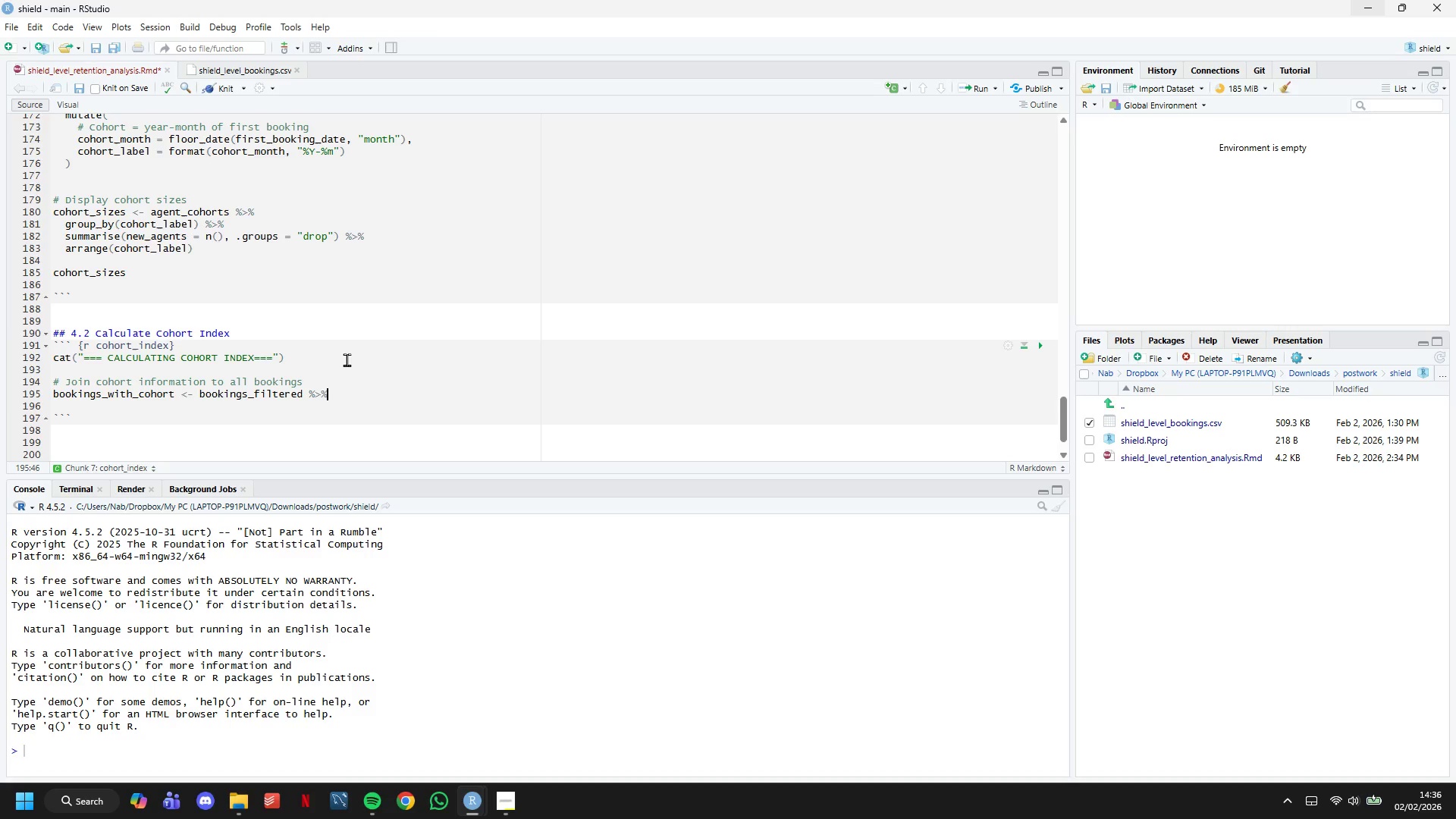 
key(Shift+5)
 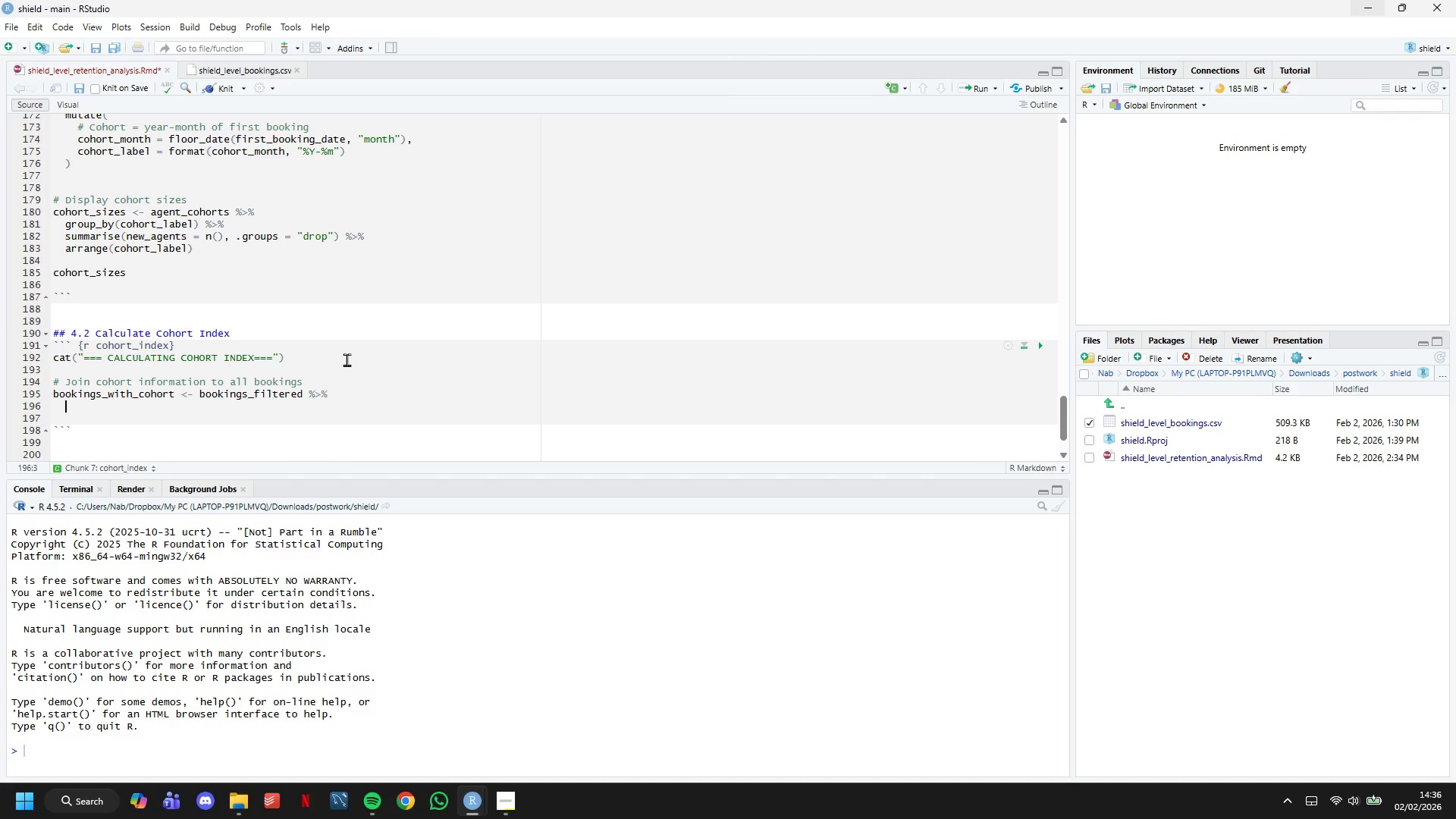 
key(Enter)
 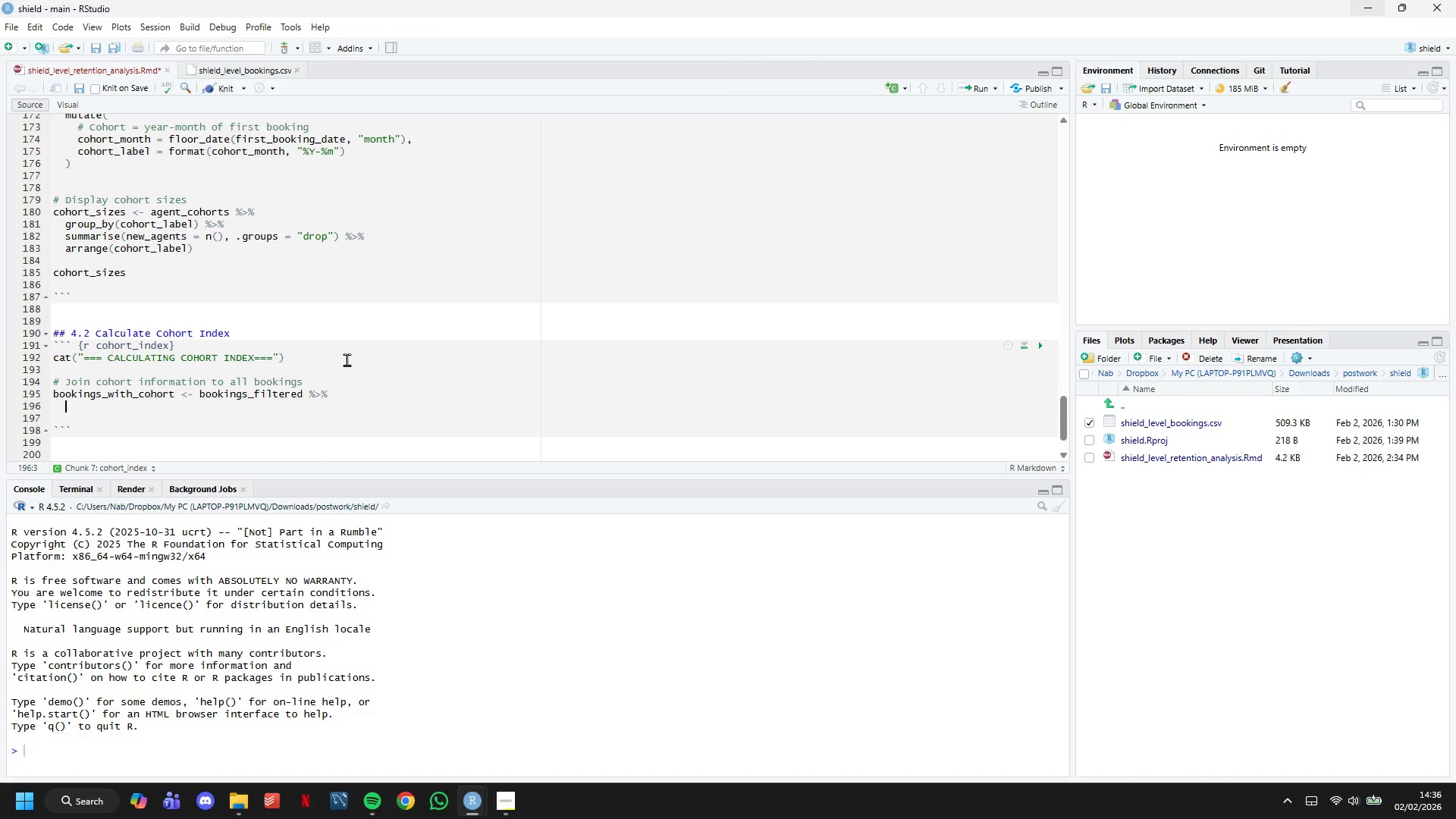 
type(left_join()
 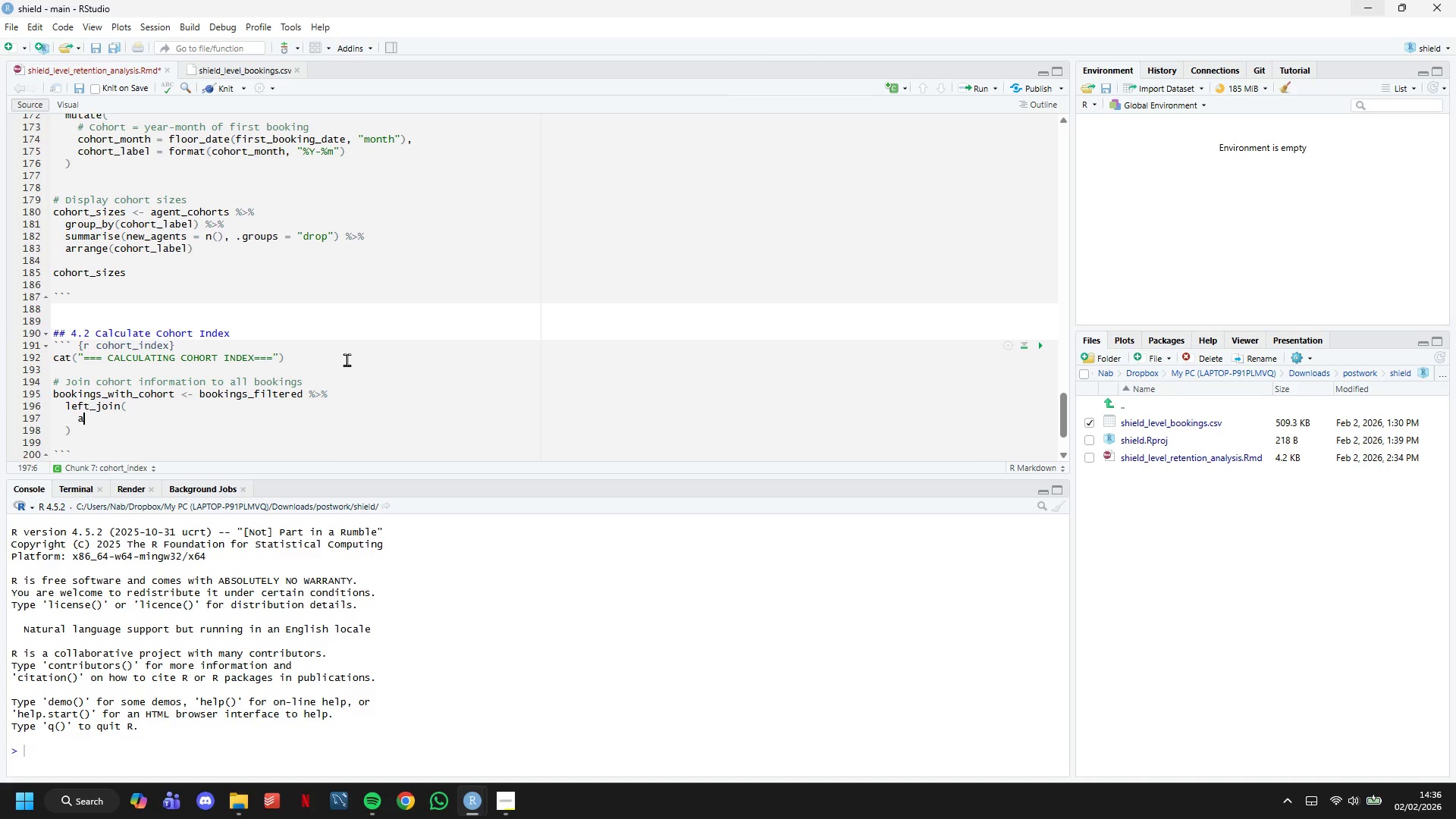 
 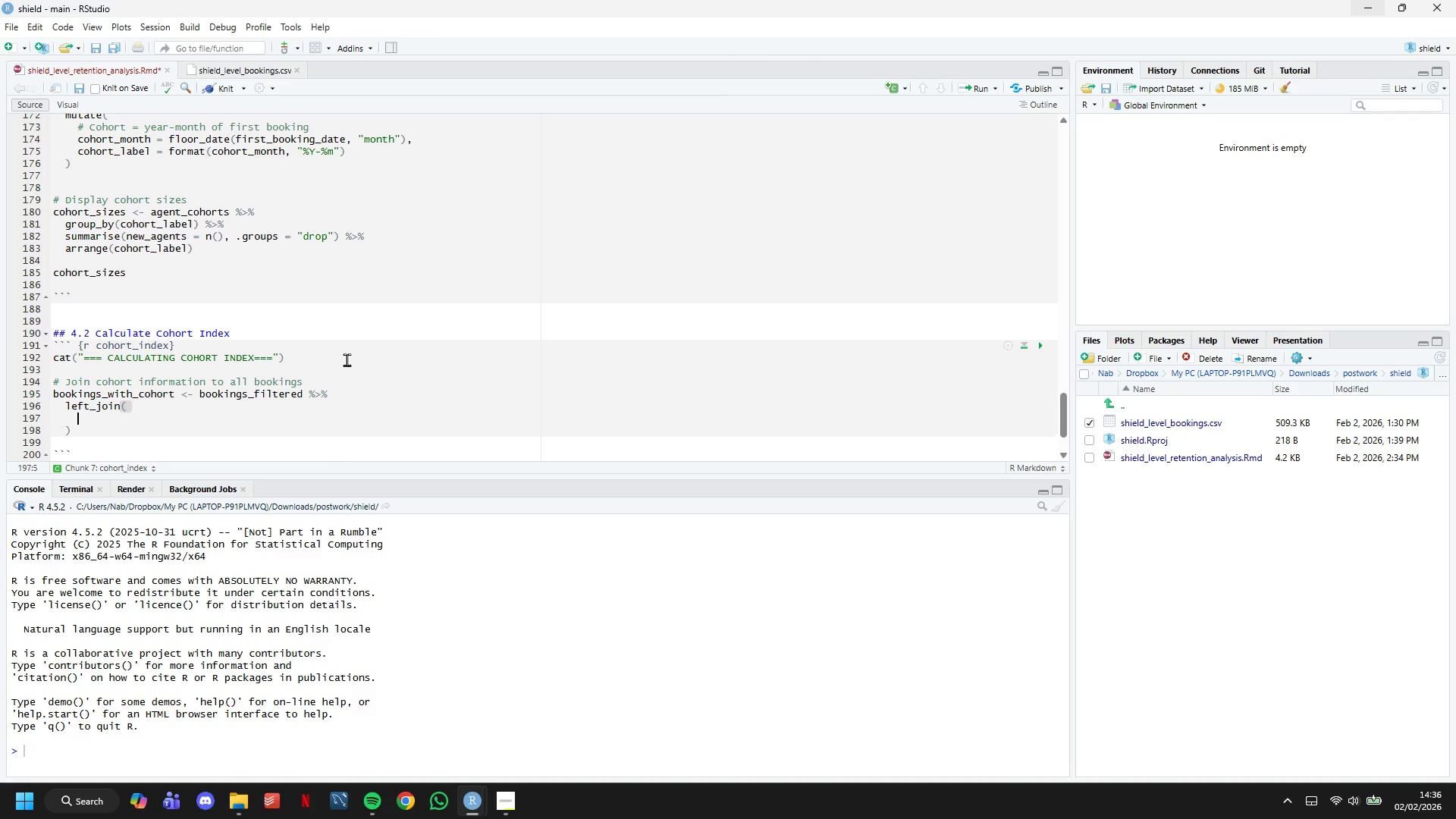 
key(Enter)
 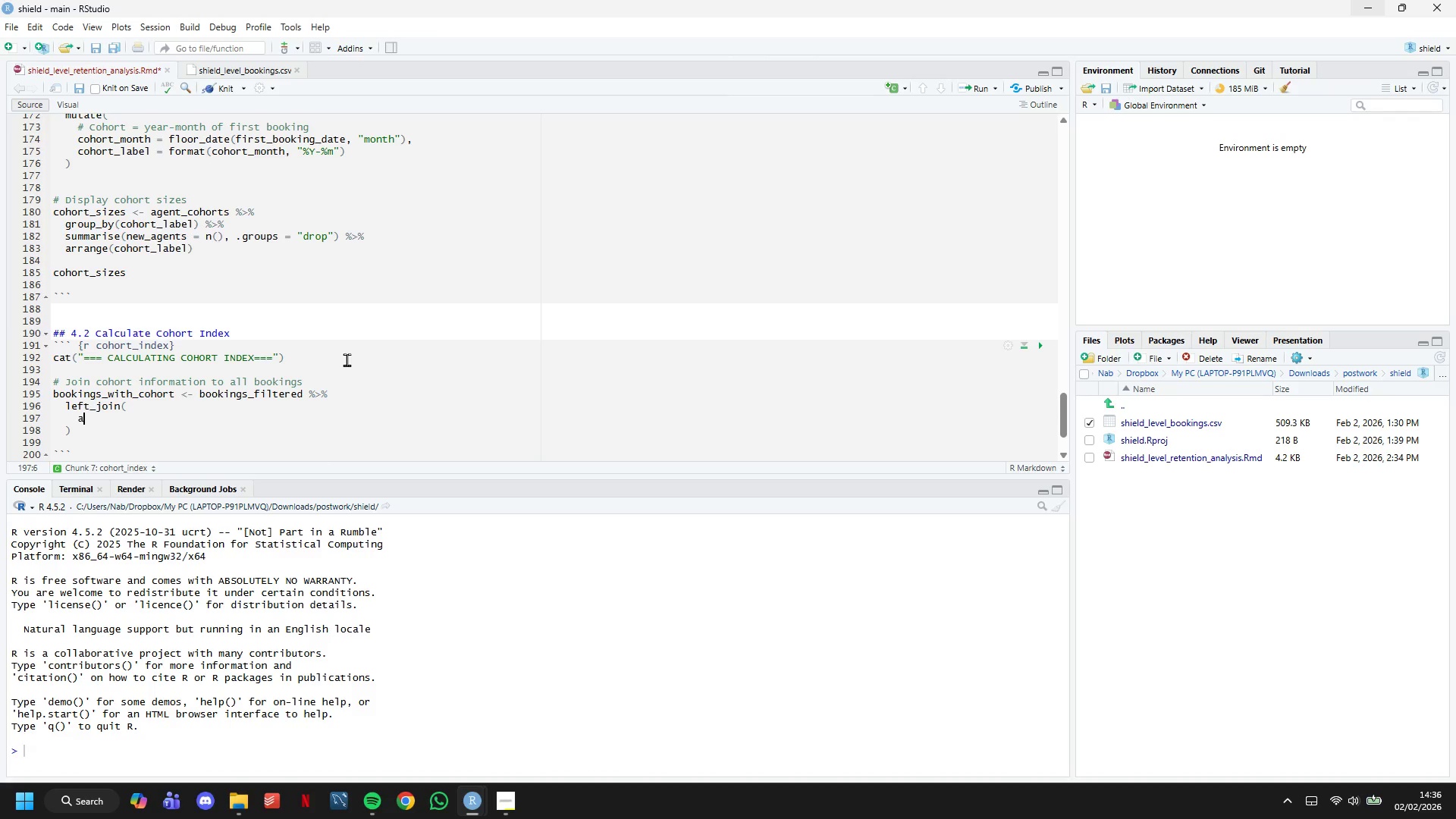 
type(agent_cohorts )
 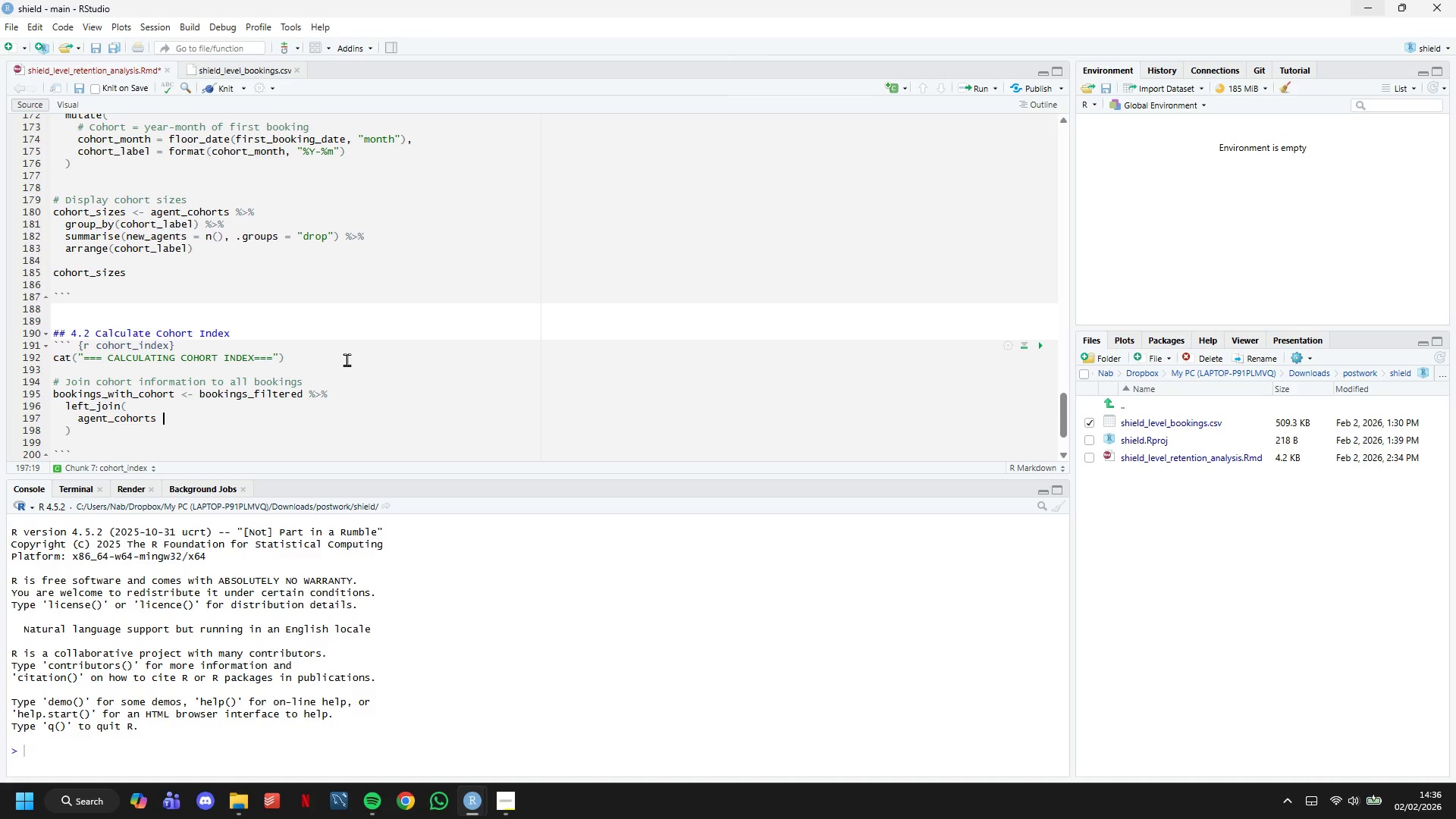 
type(%>% dplyr::select(CustomerID, cohort_month, cohort_label)
 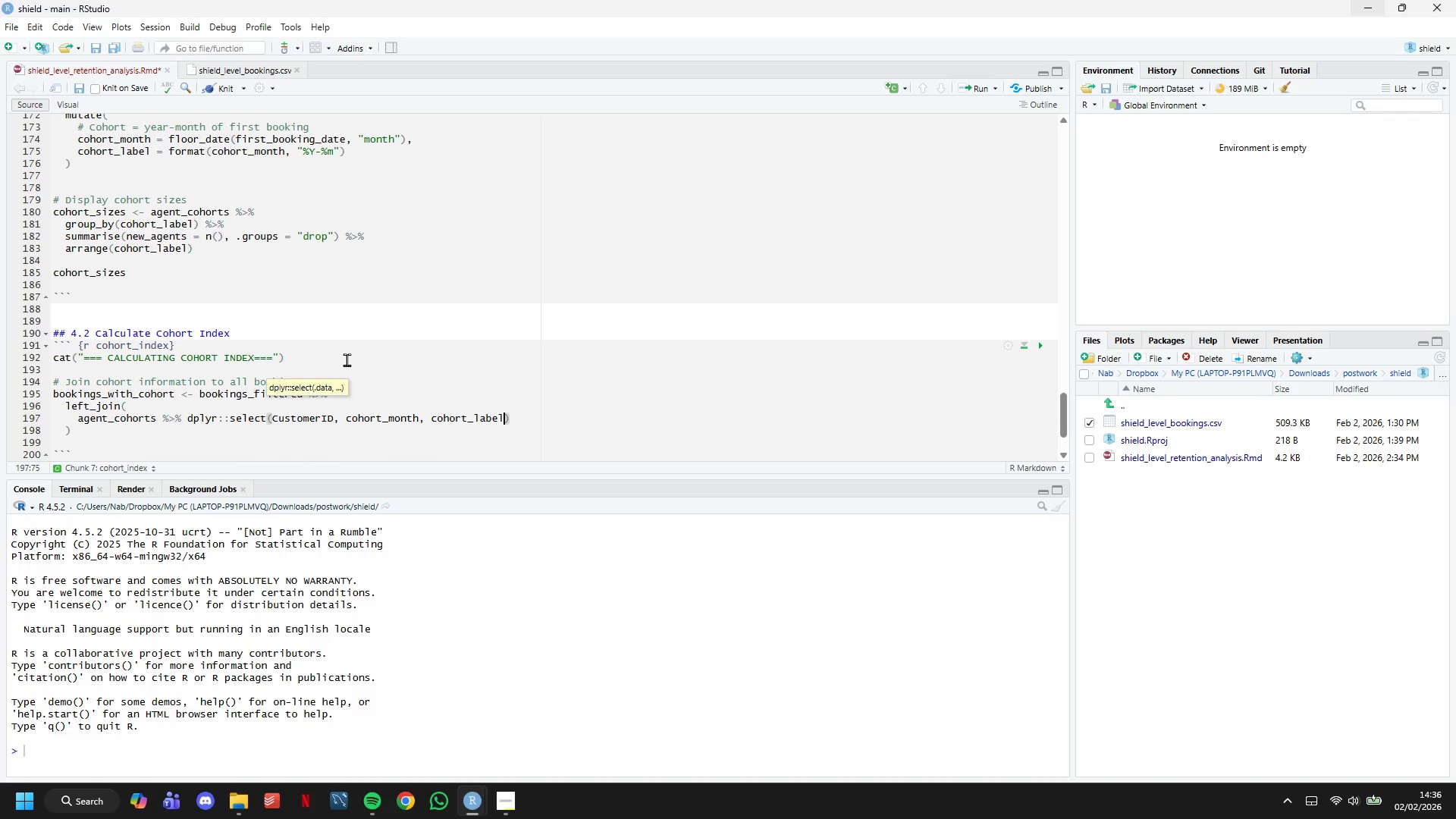 
key(ArrowRight)
 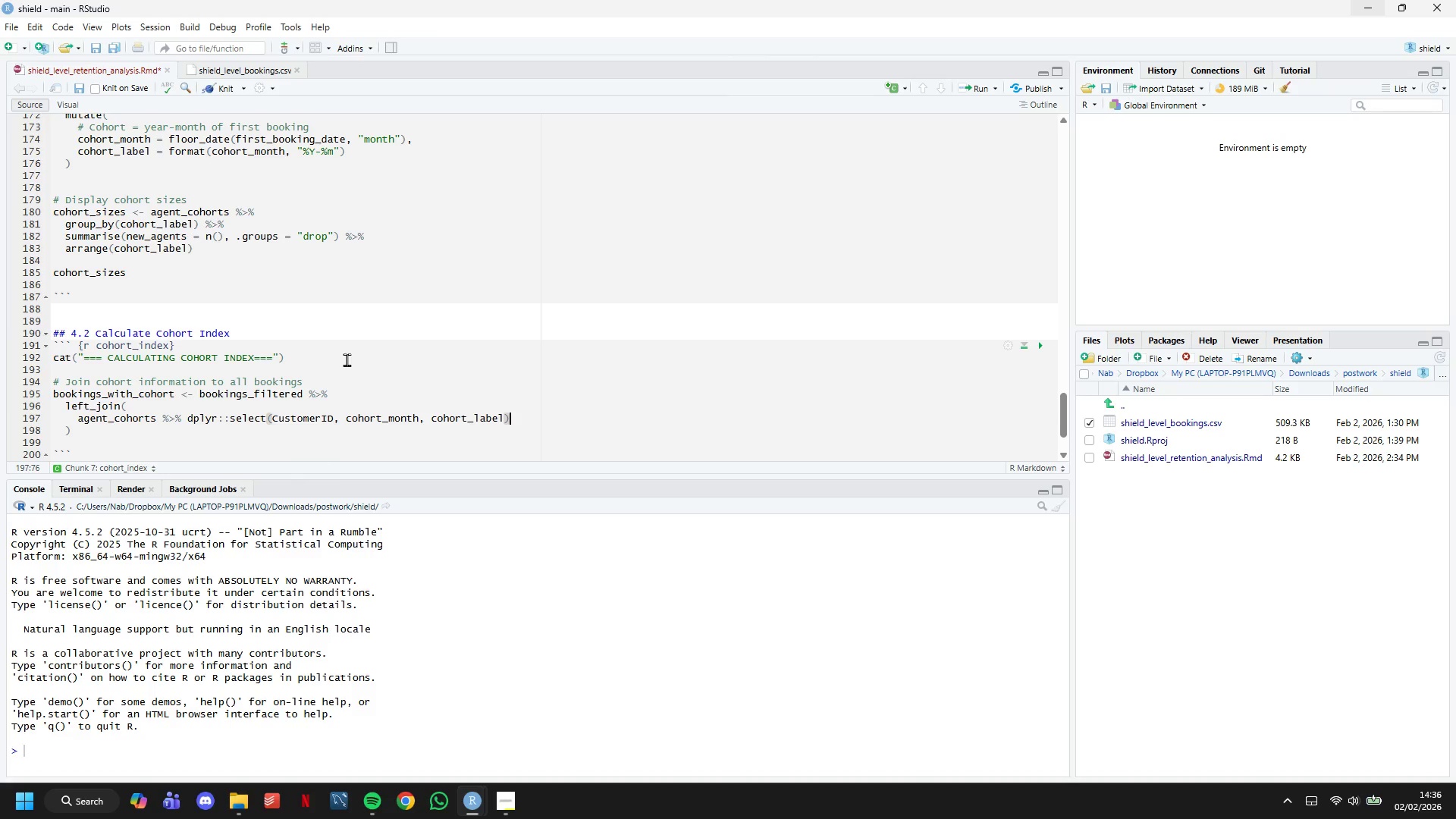 
key(Comma)
 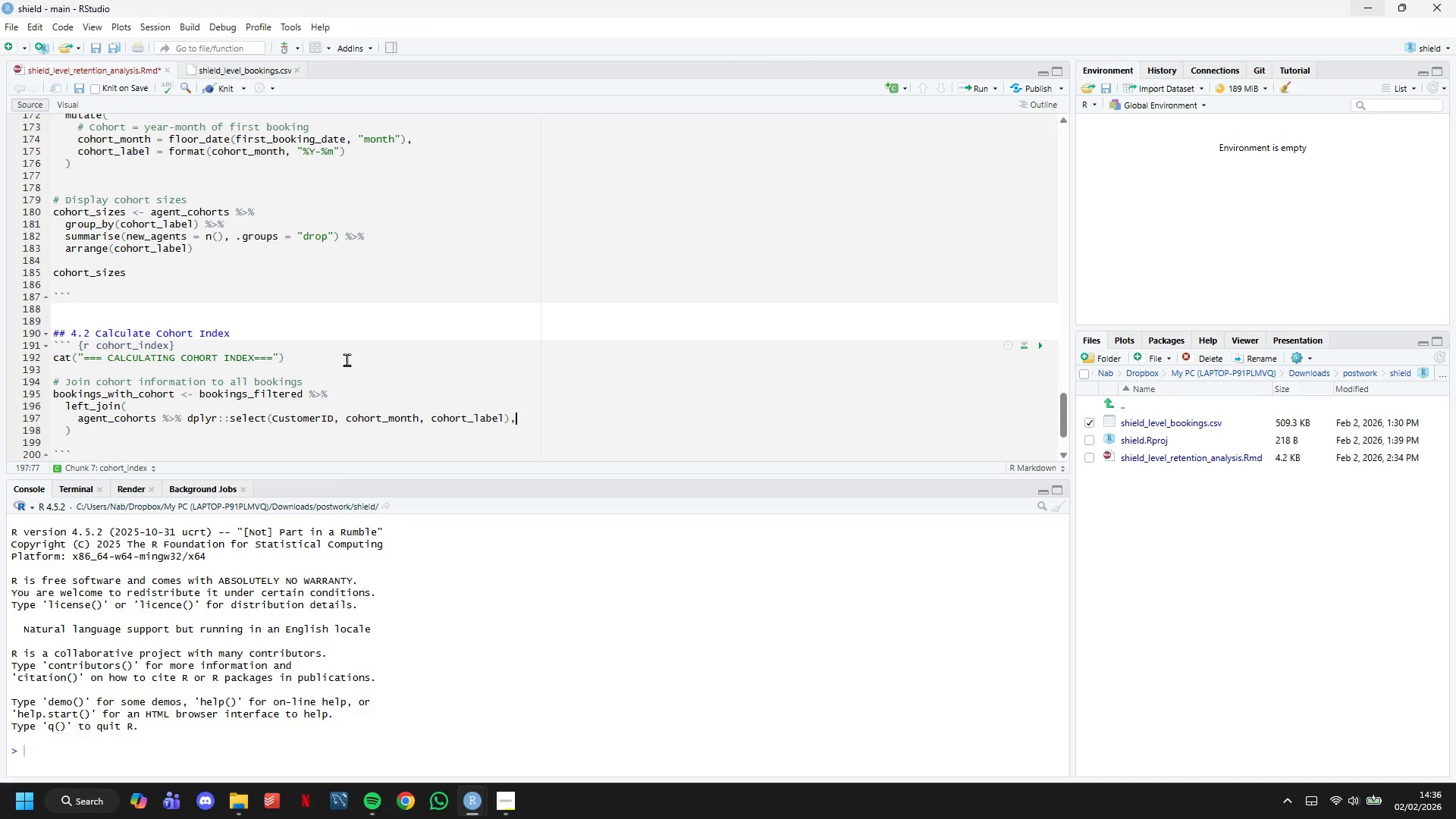 
key(Enter)
 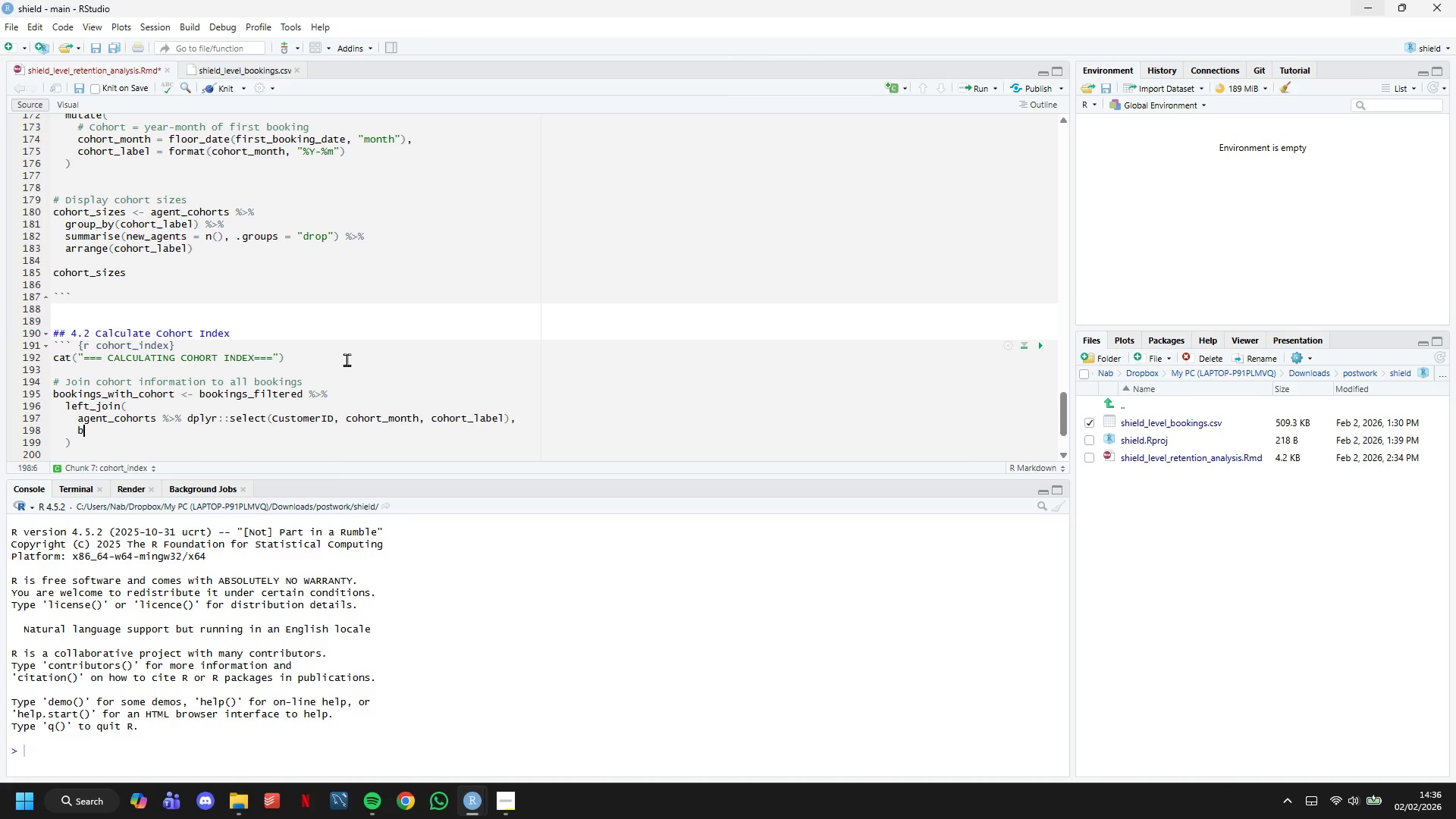 
type(by = "CustomerID)
 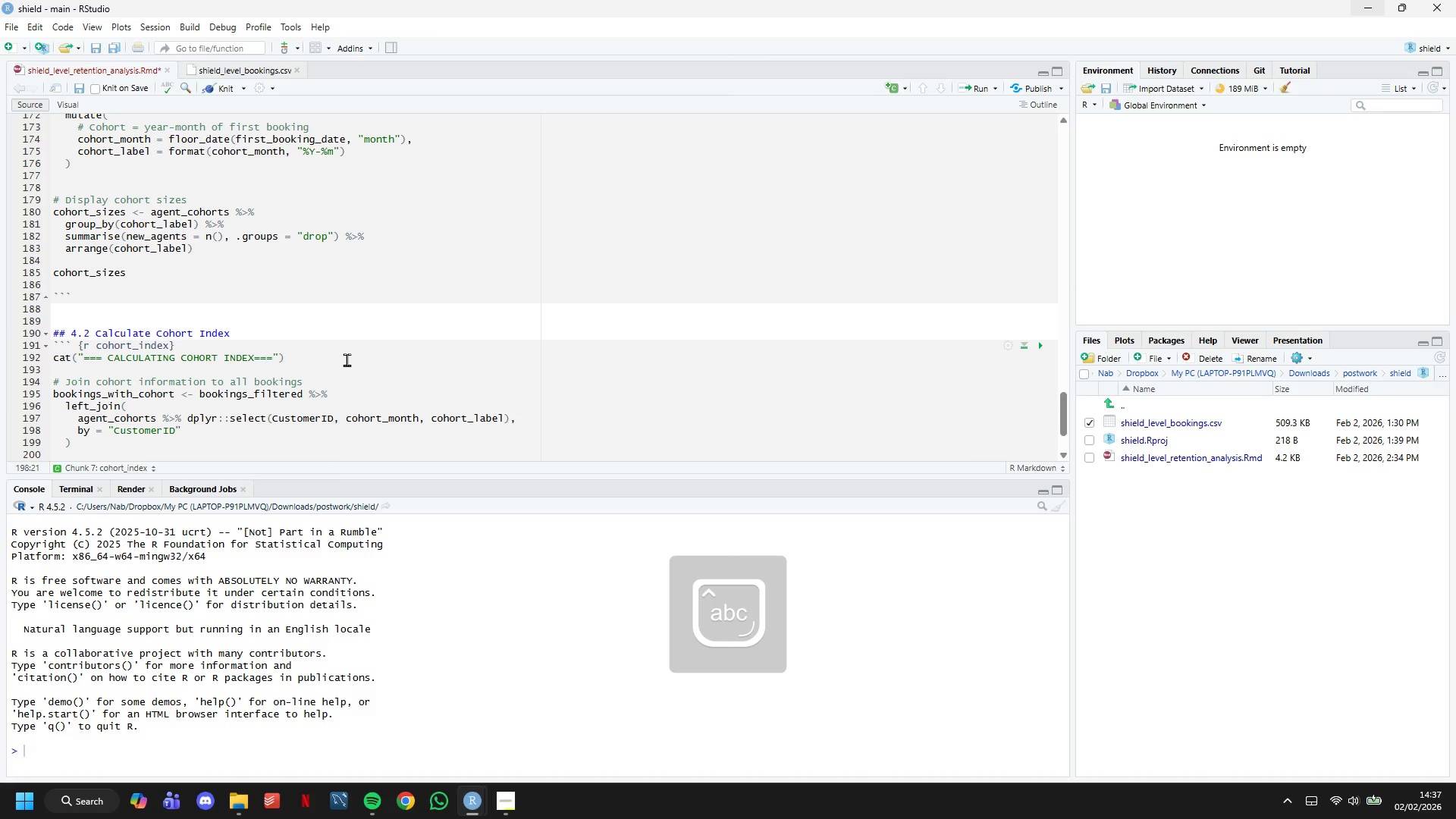 
key(ArrowRight)
 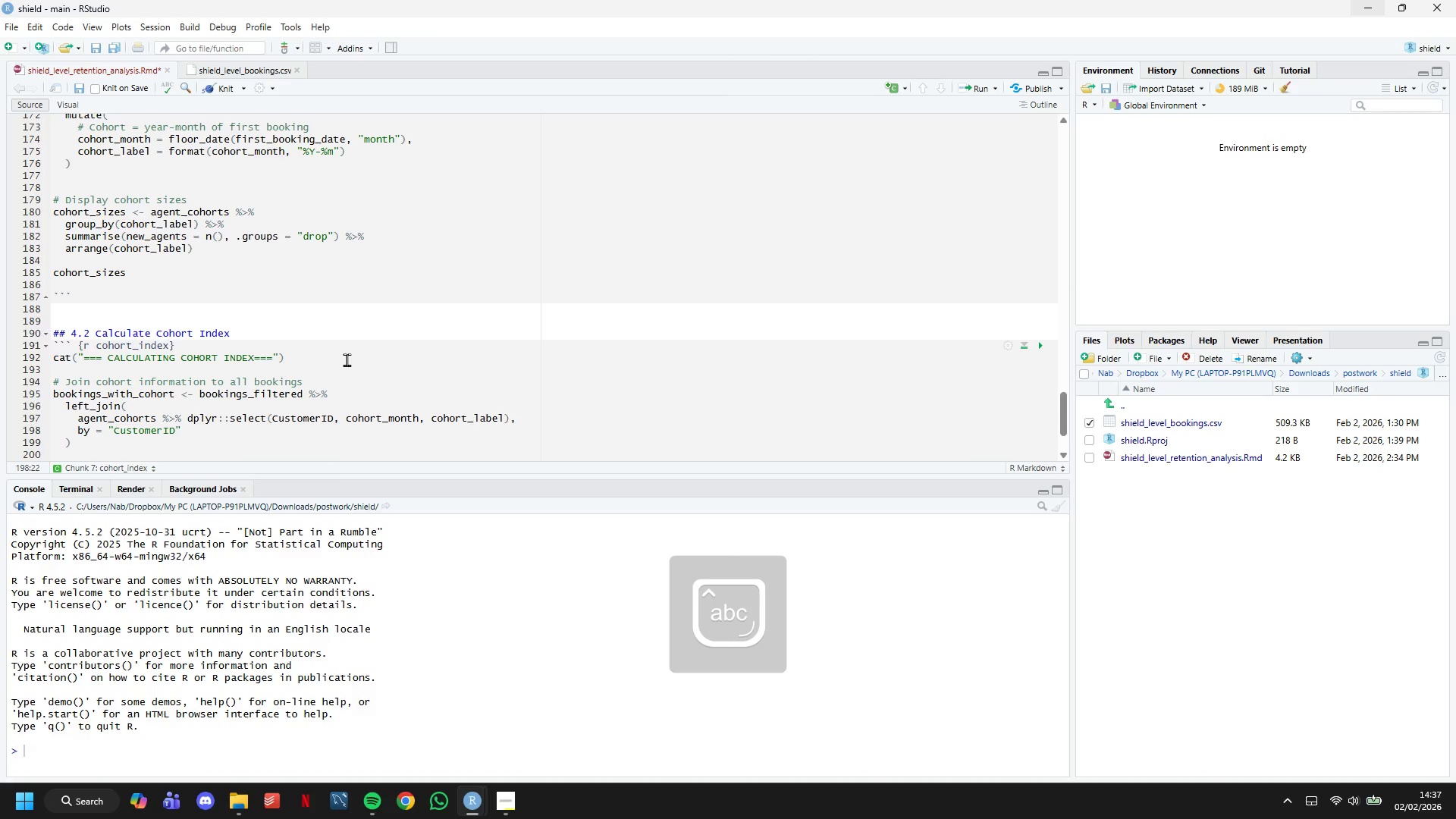 
key(ArrowDown)
 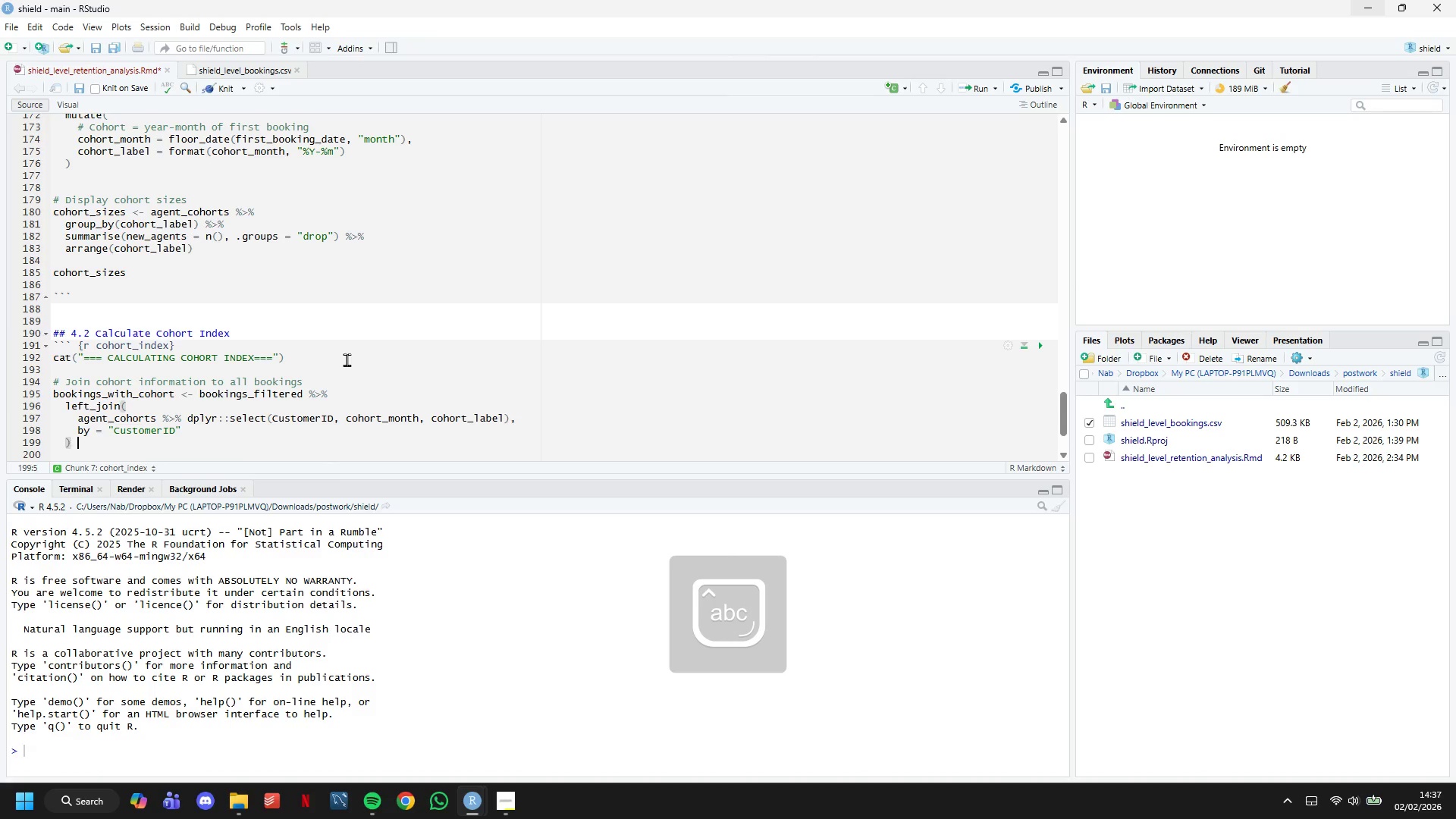 
key(Space)
 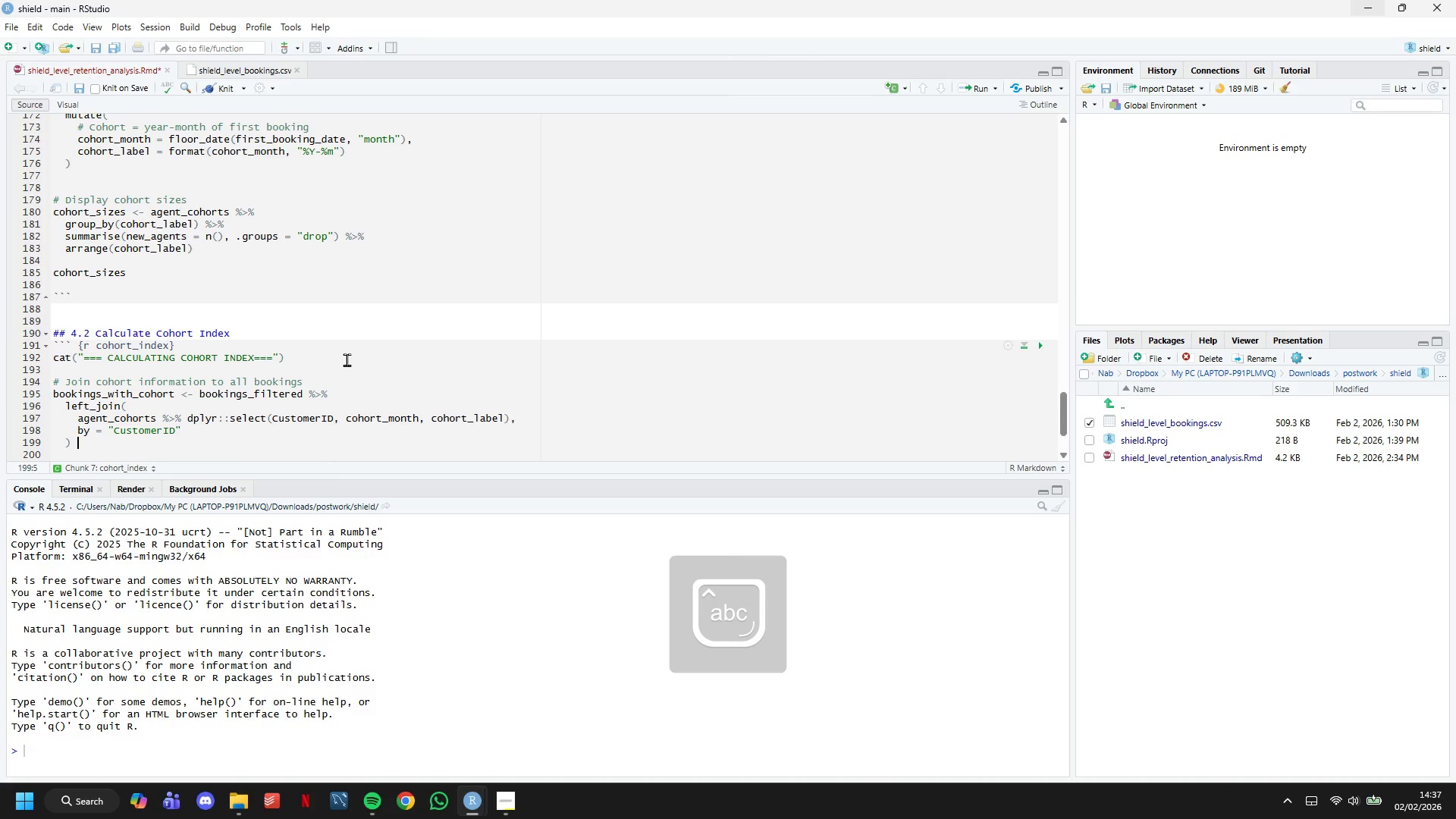 
key(Shift+5)
 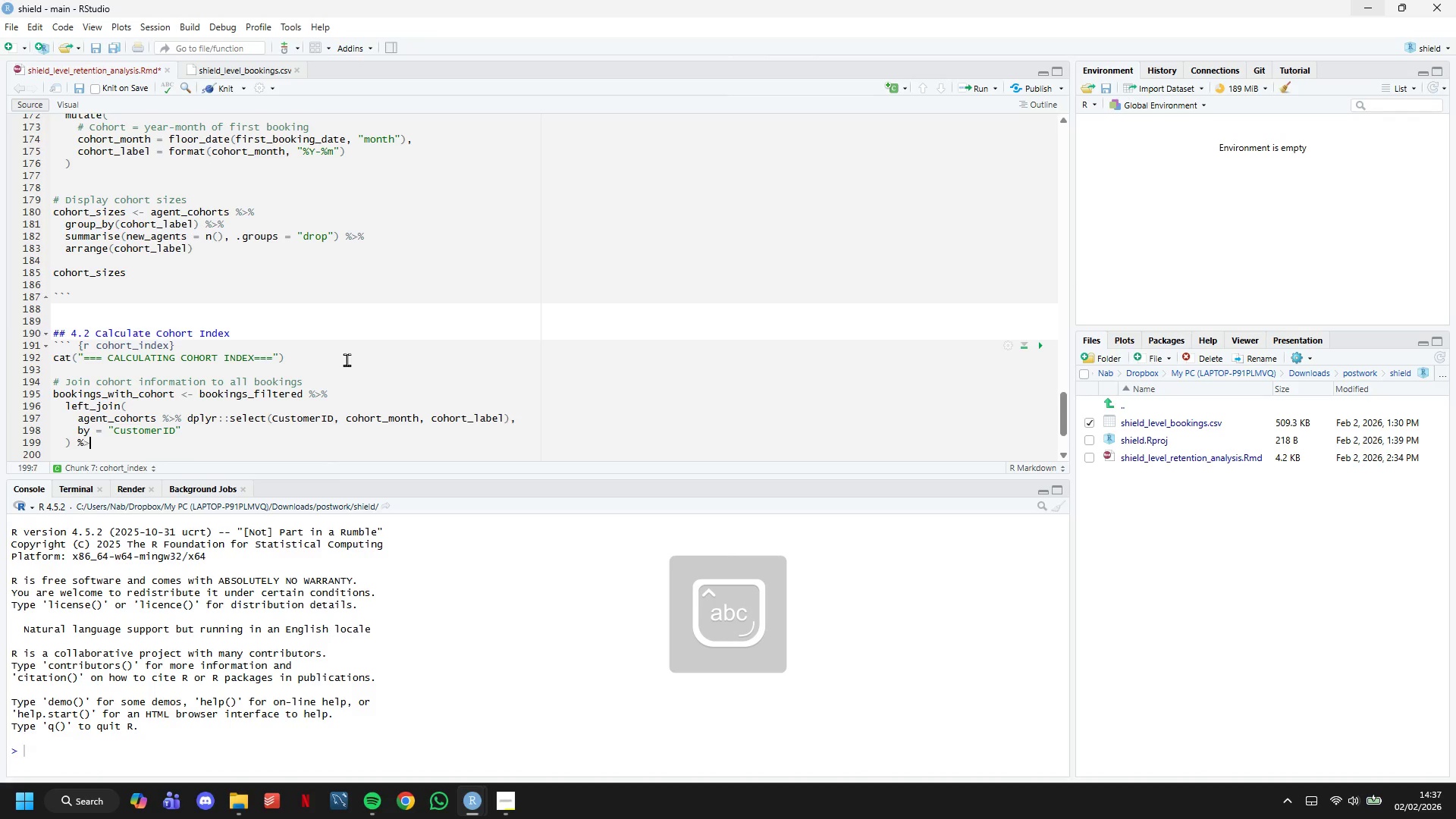 
key(Shift+Period)
 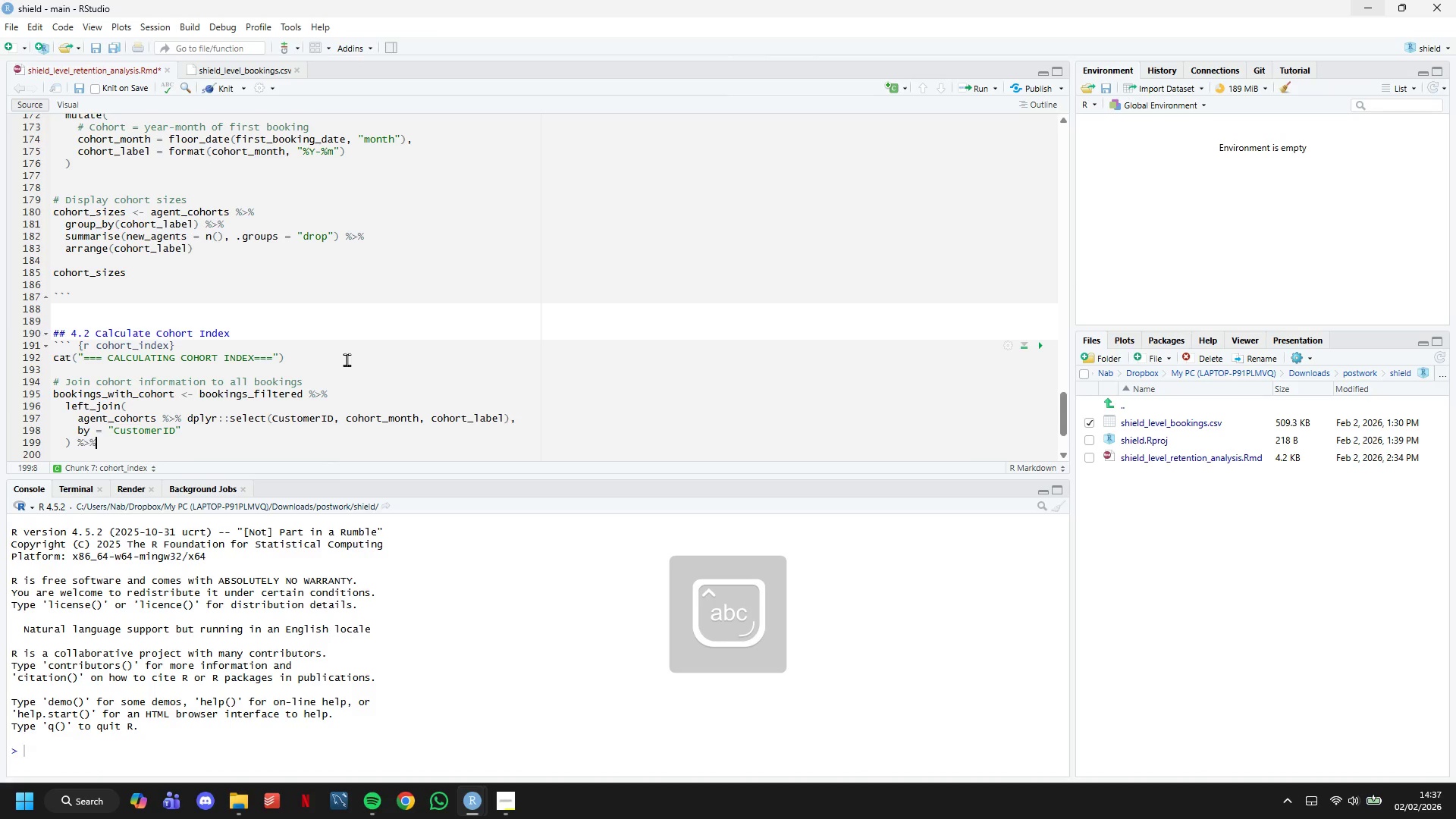 
key(Shift+5)
 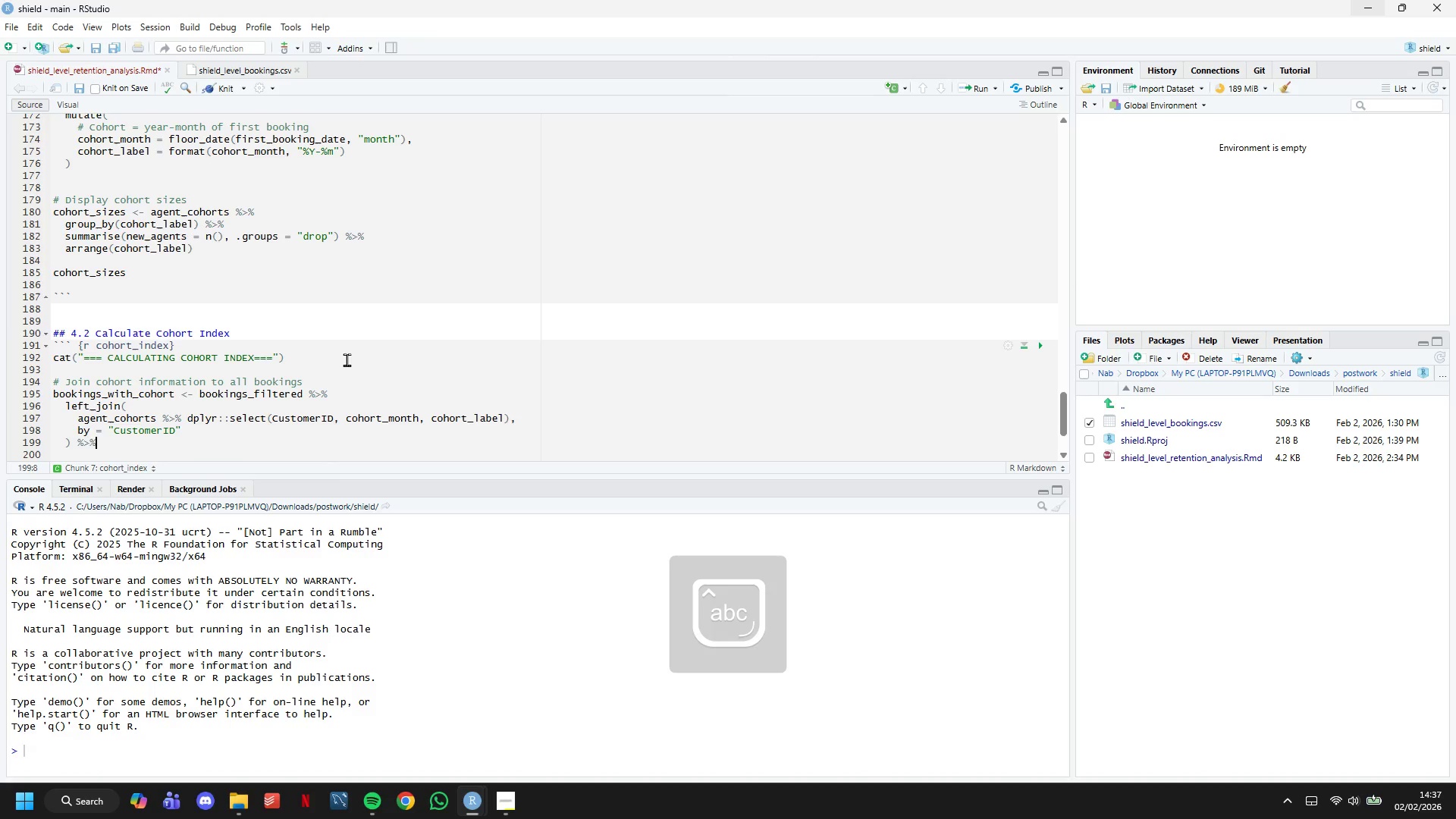 
key(Enter)
 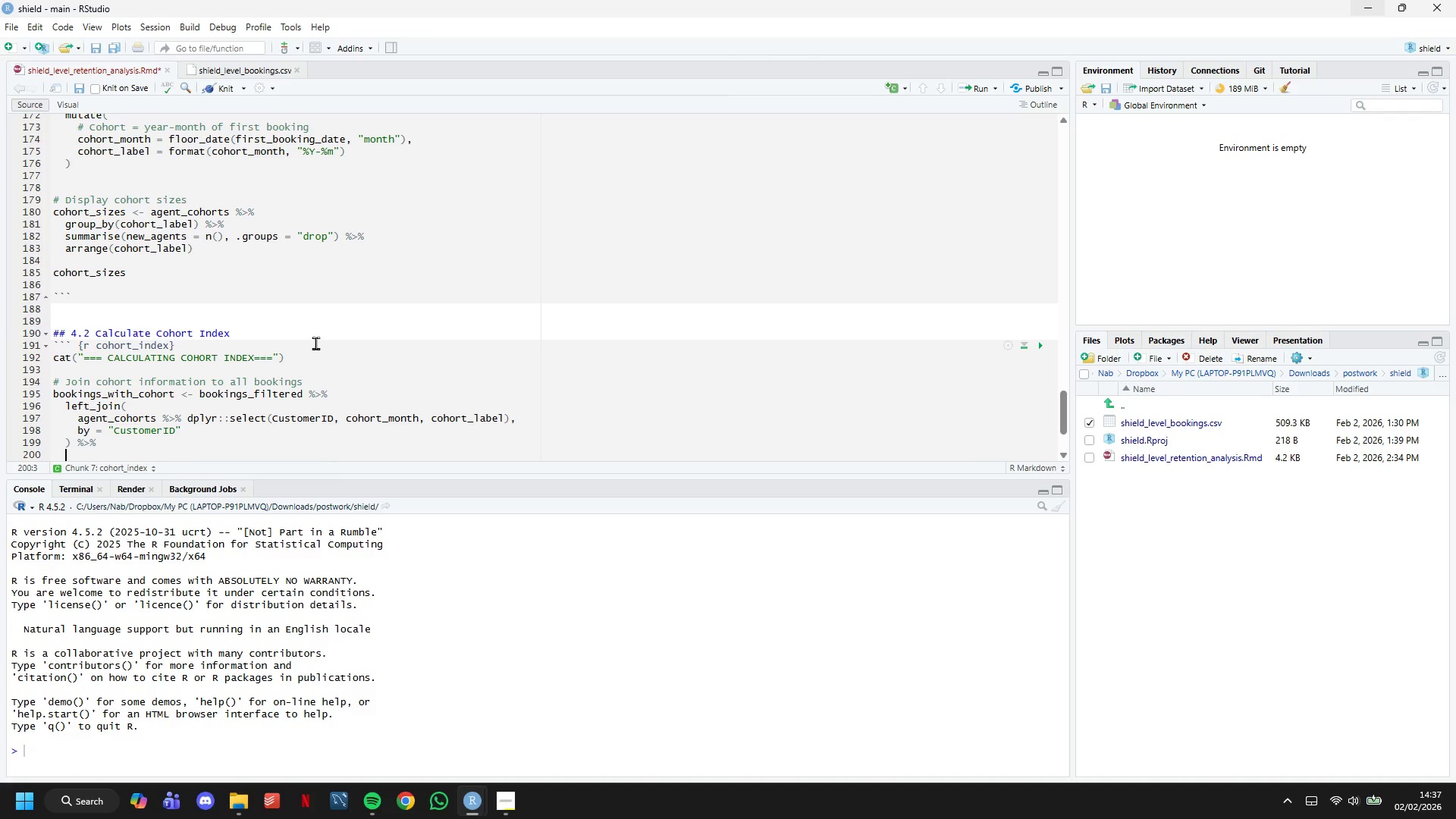 
scroll: coordinate [315, 343], scroll_direction: down, amount: 1.0
 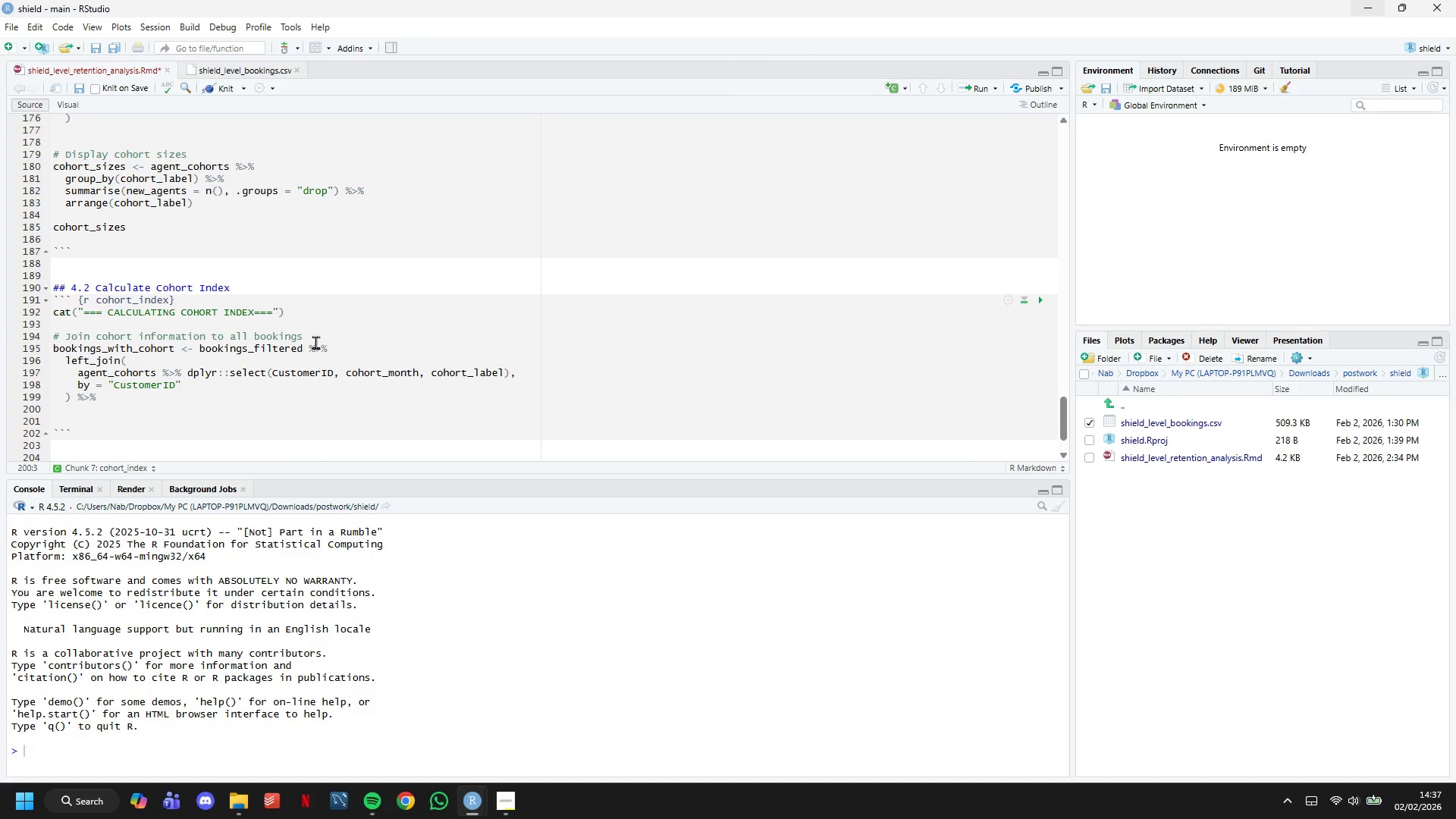 
type(mutate()
 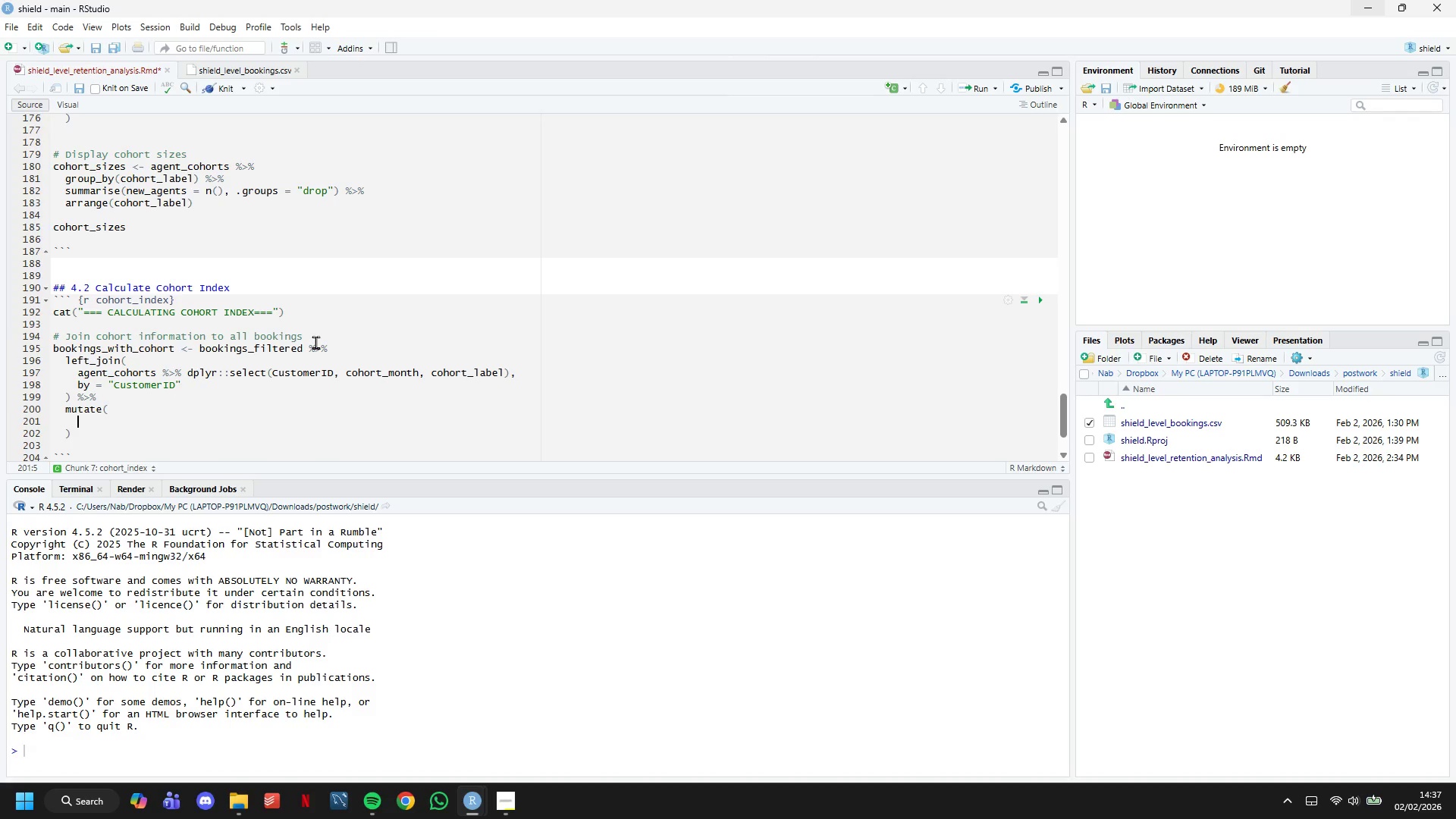 
 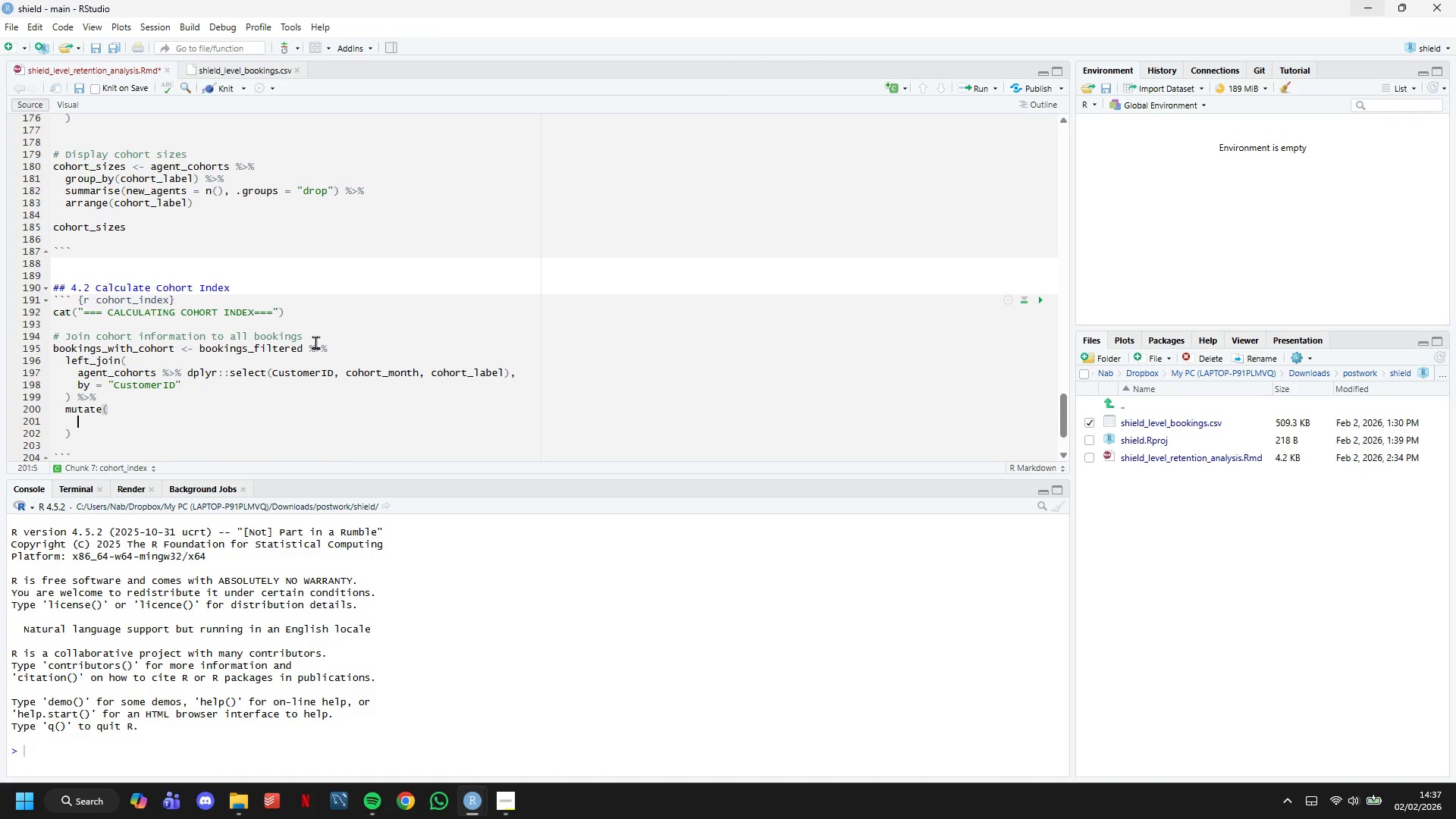 
key(Enter)
 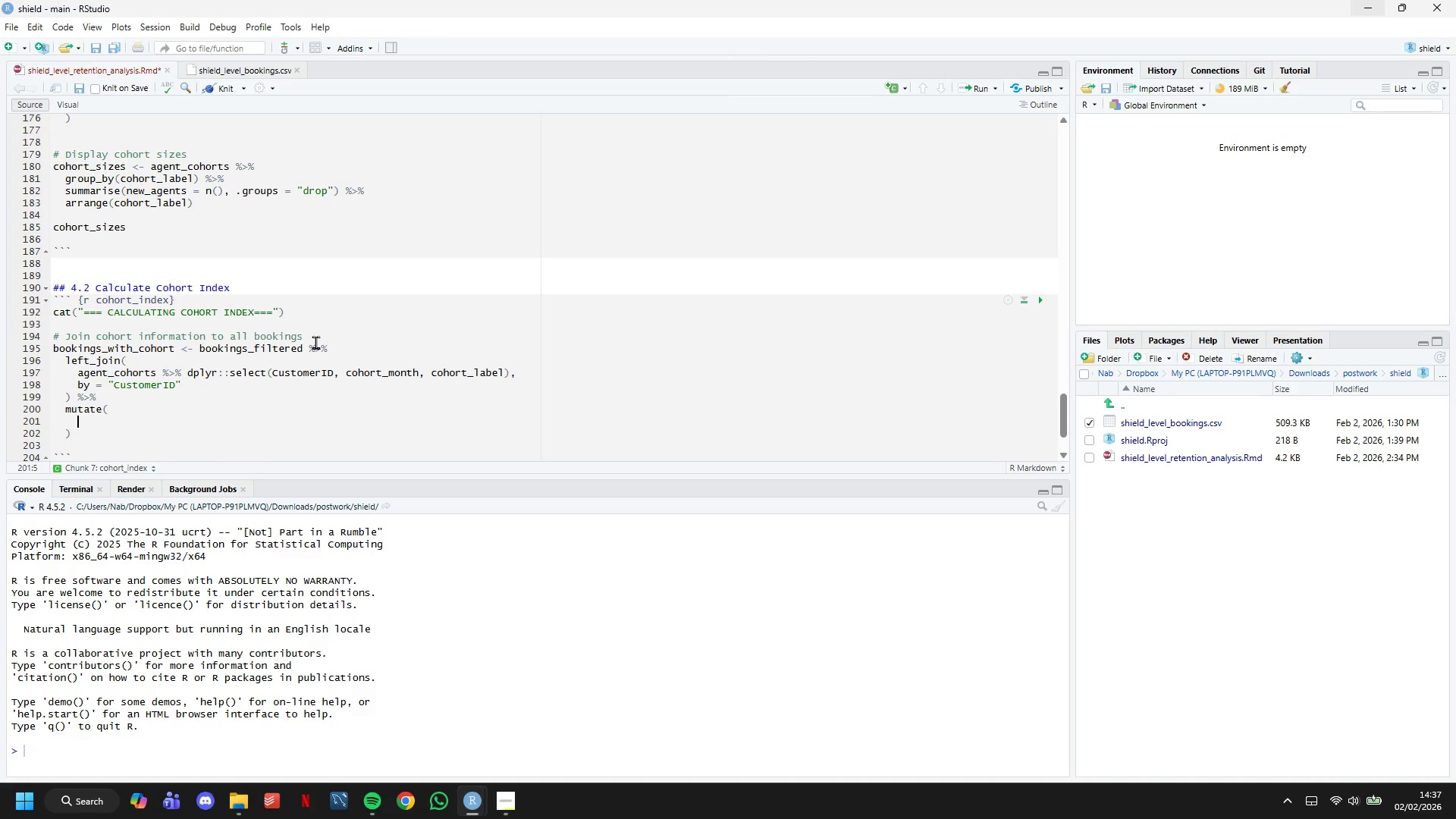 
type(# Month of this booking)
 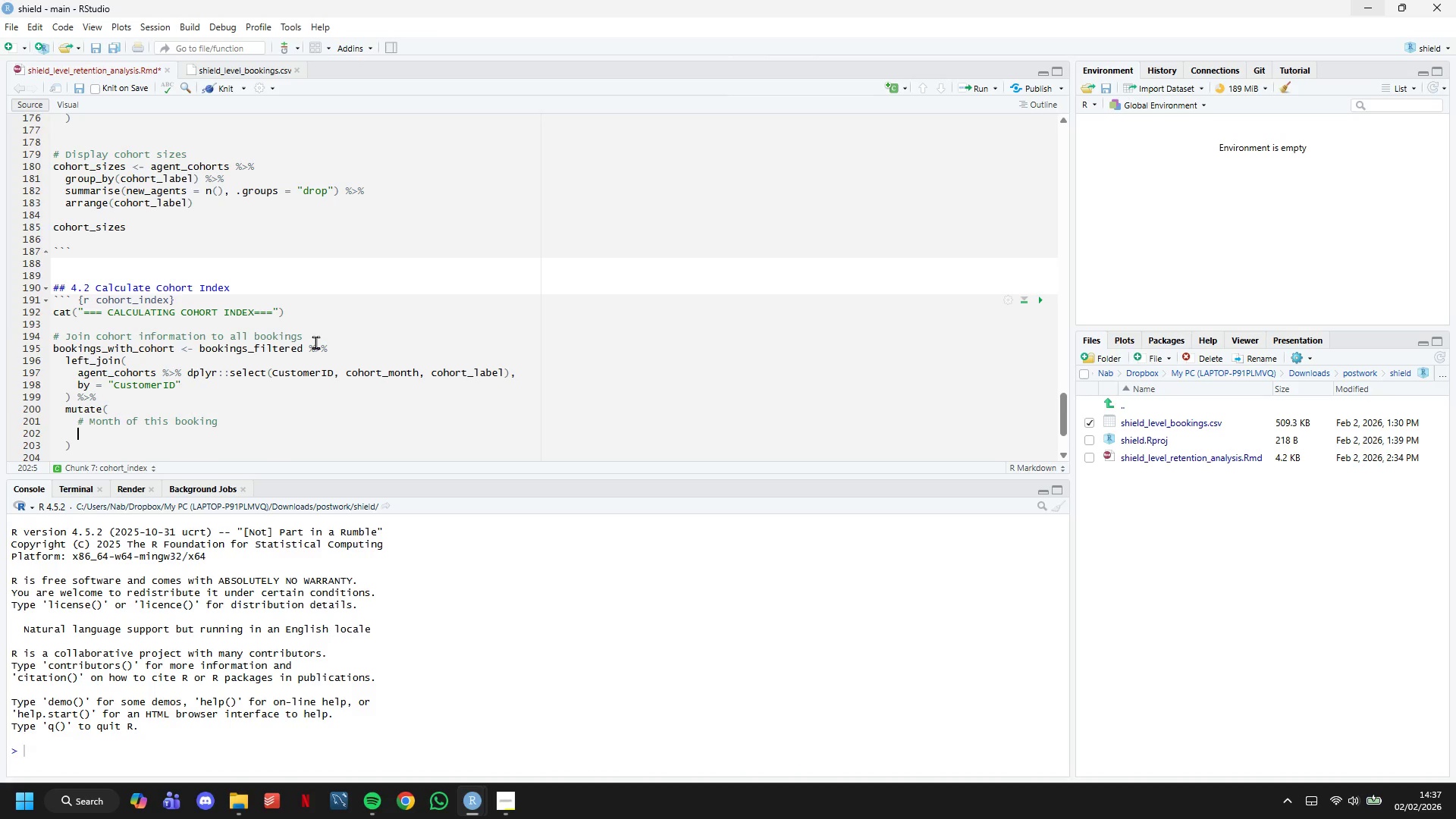 
key(Enter)
 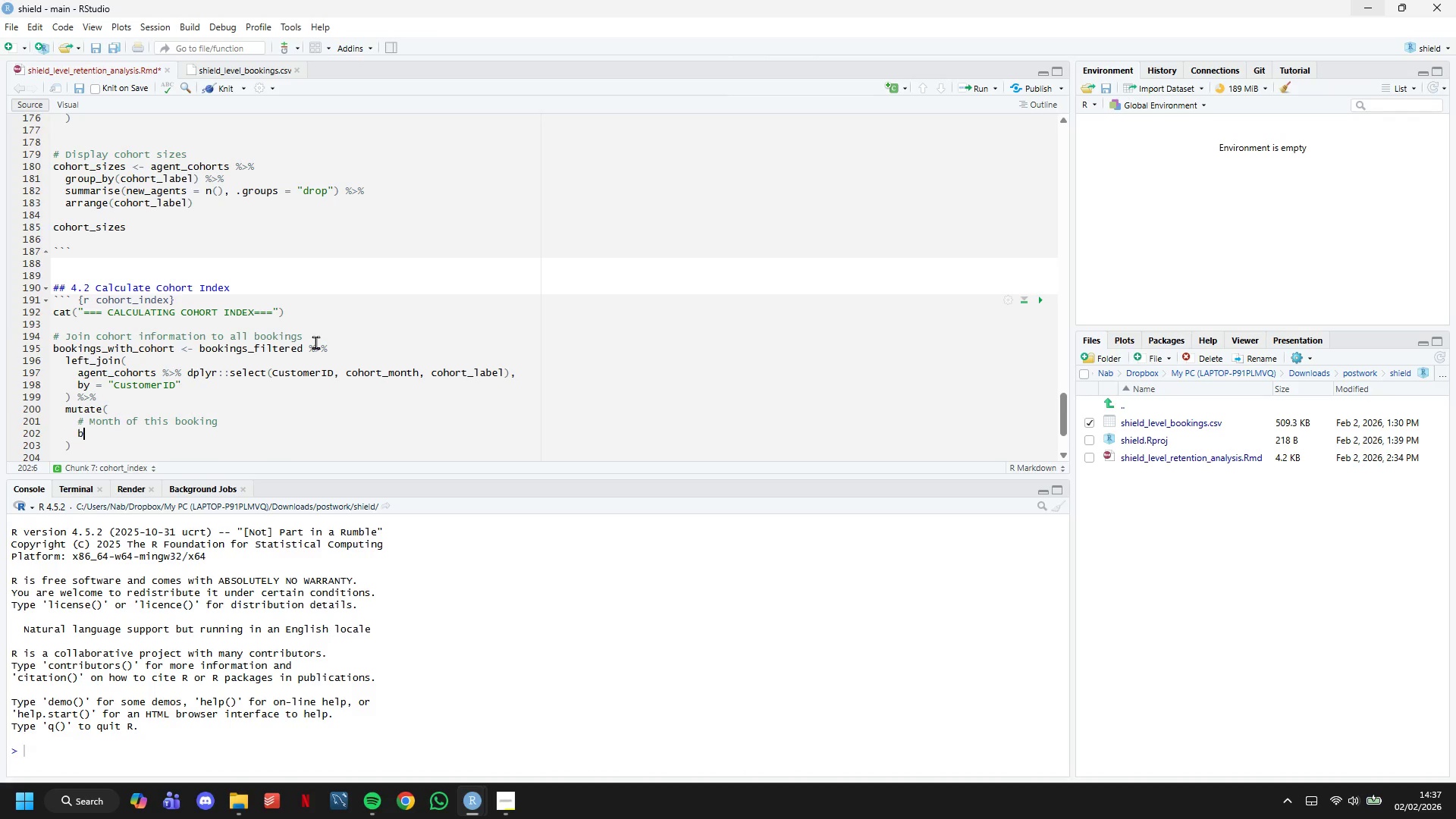 
type(booking_month = floor_date(InvoiceDate, "month)
 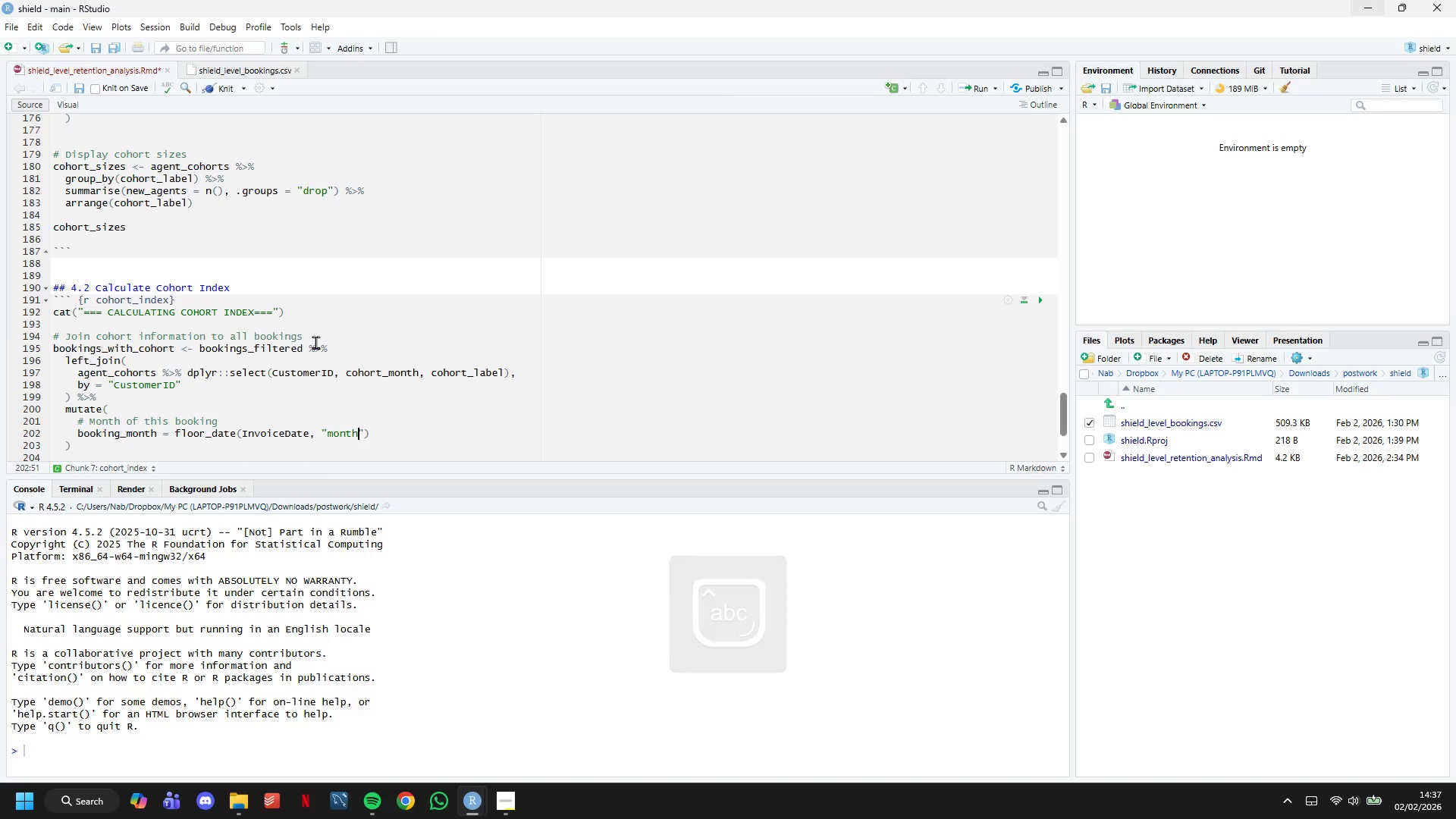 
key(ArrowRight)
 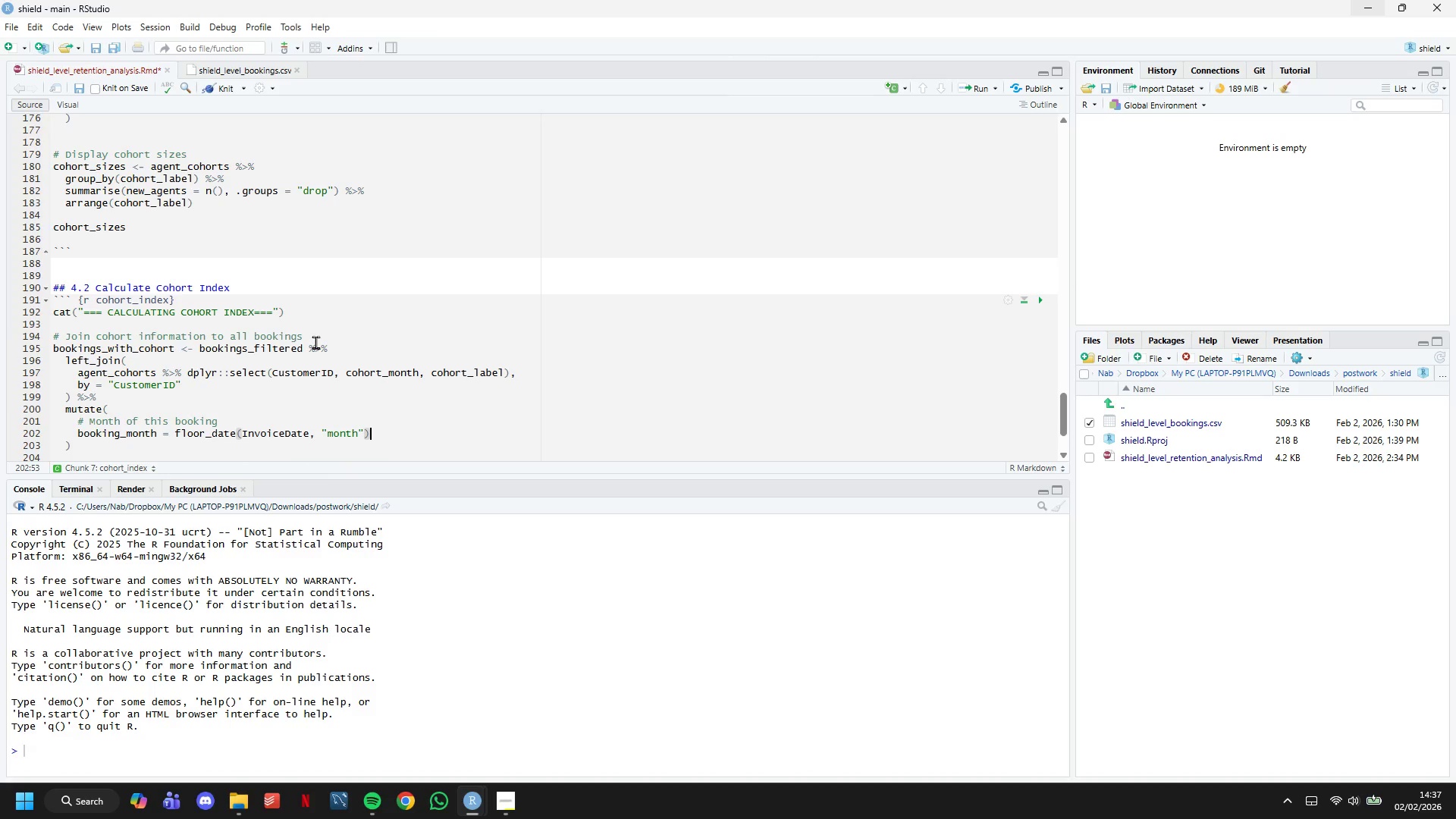 
key(ArrowRight)
 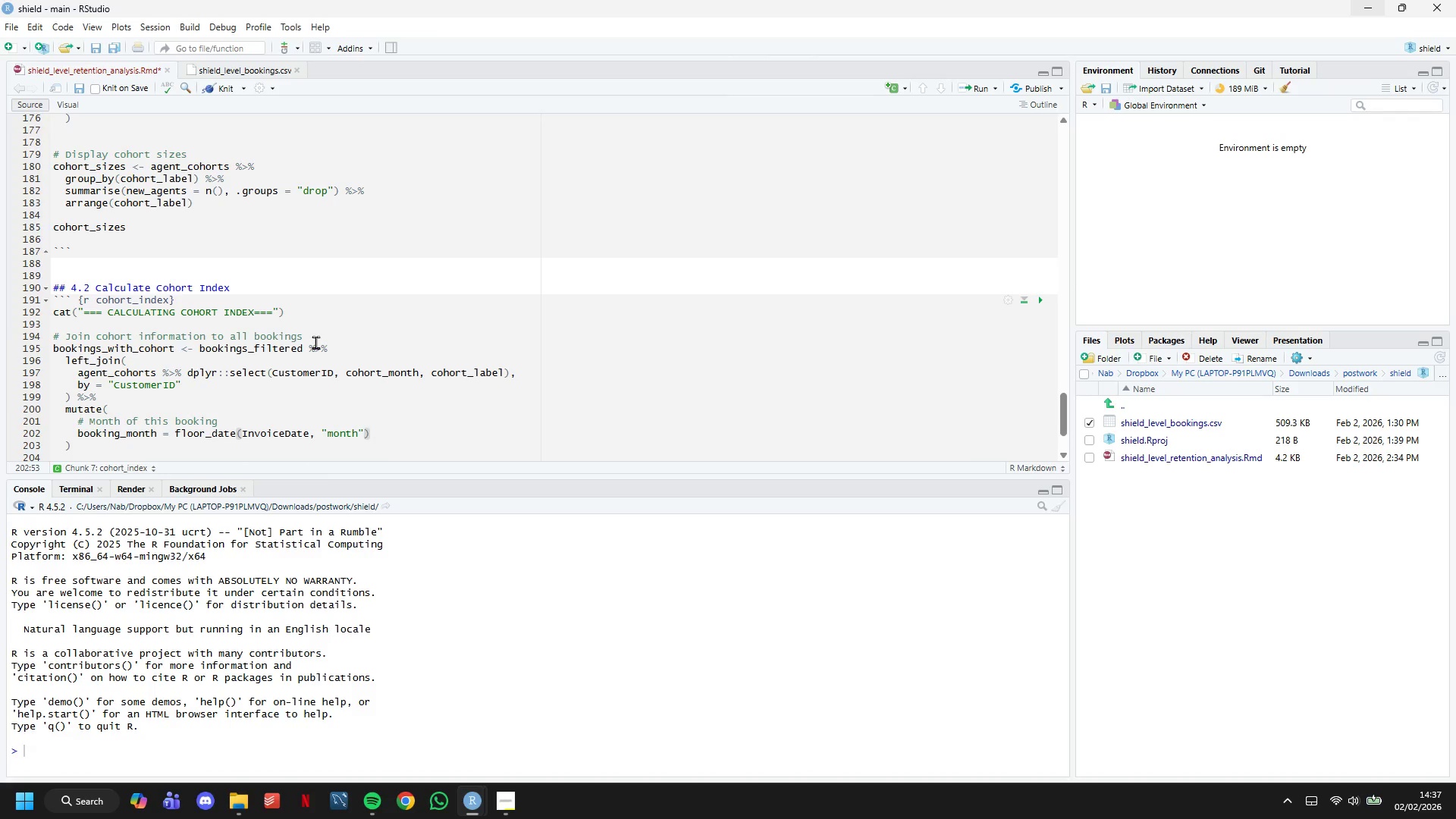 
key(Comma)
 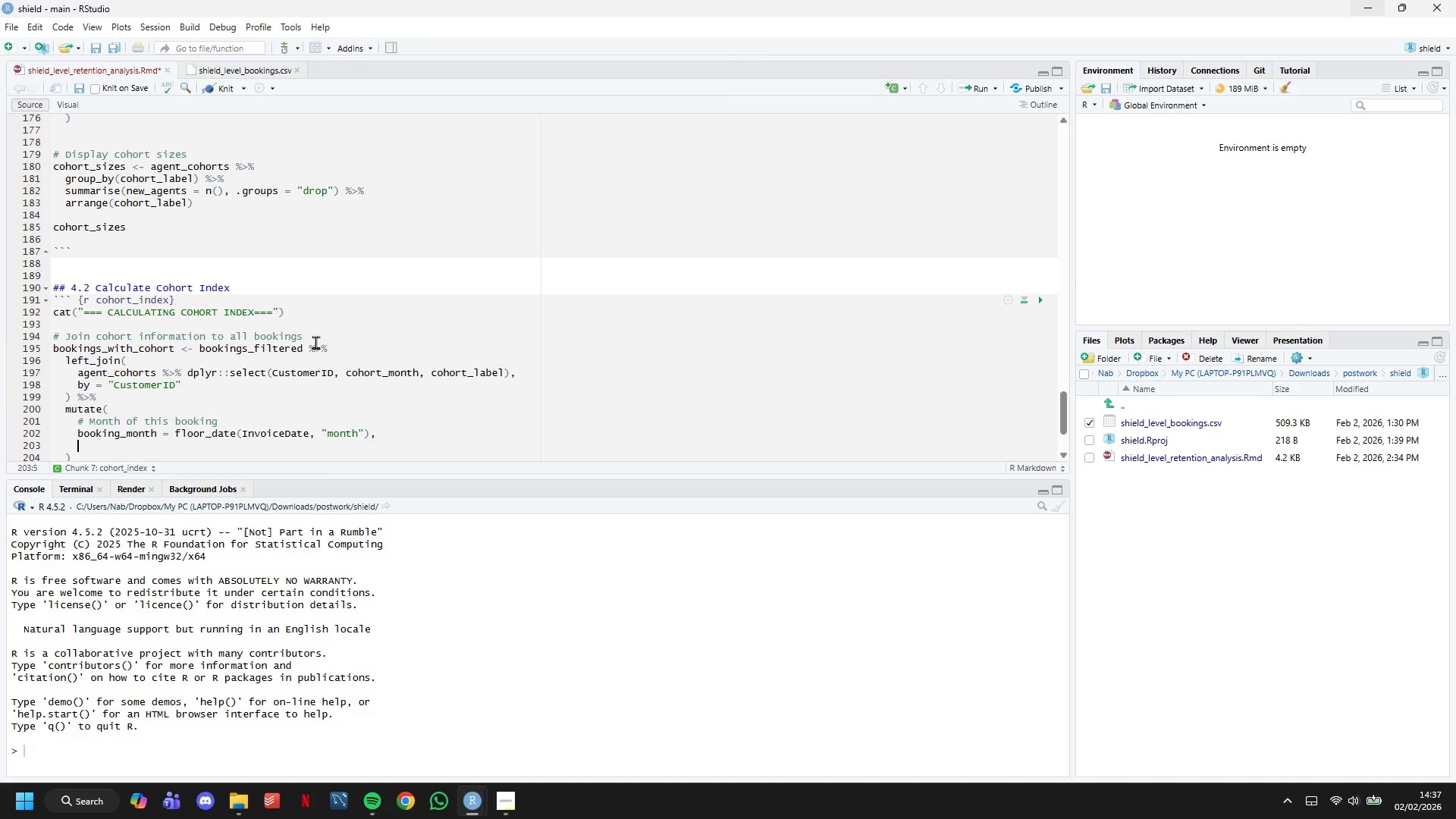 
key(Enter)
 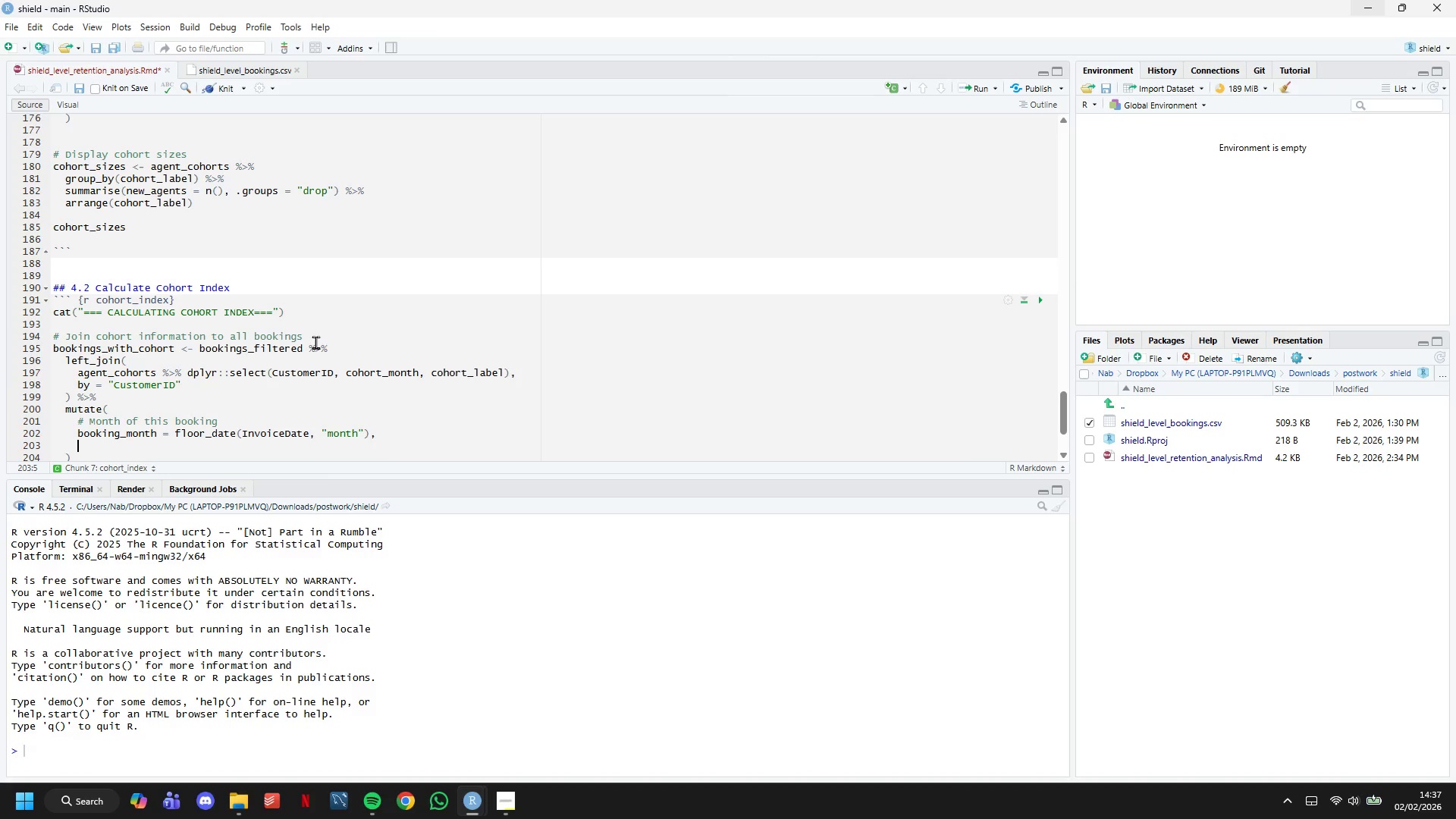 
key(Enter)
 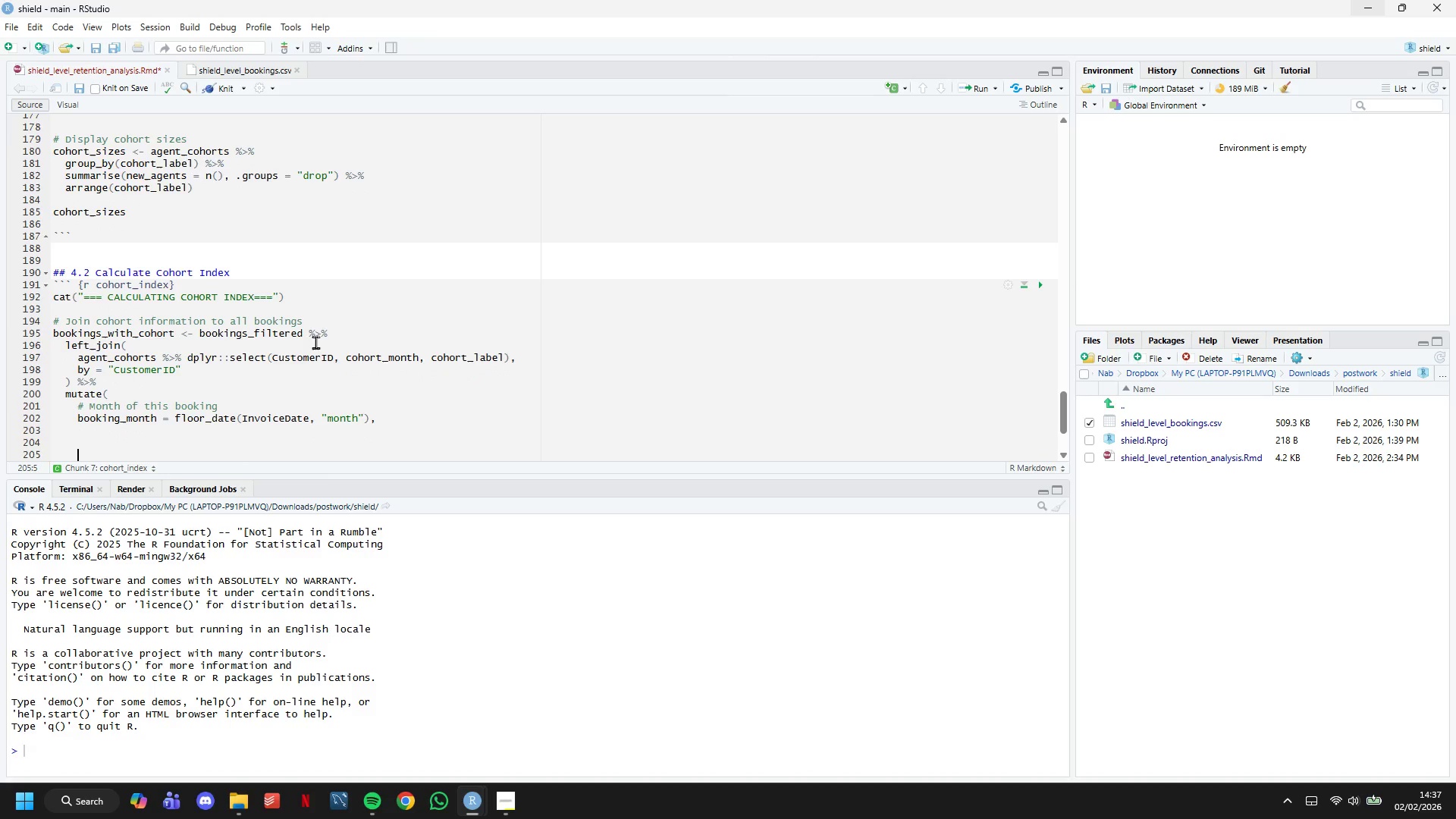 
key(Enter)
 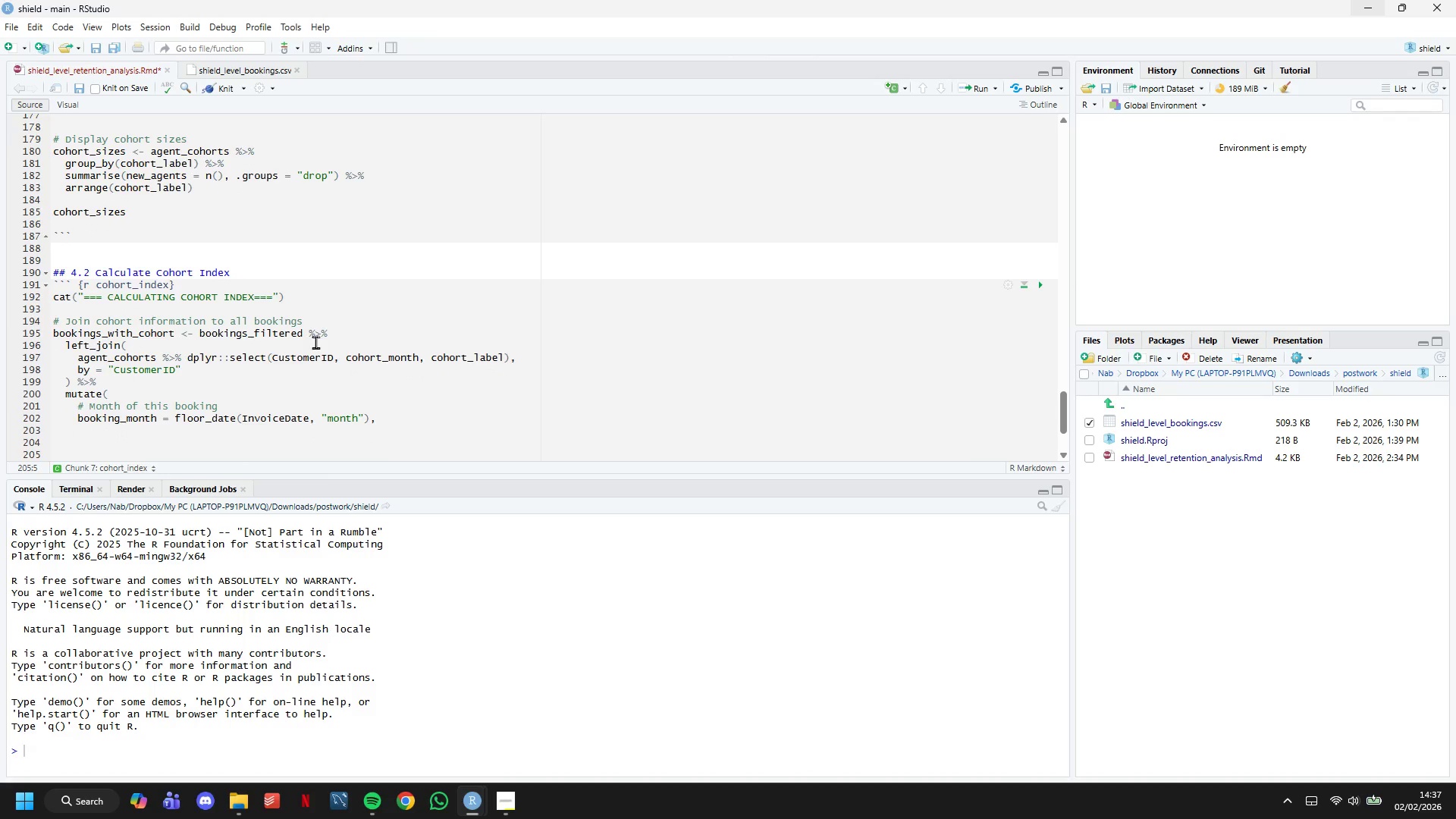 
type(# Cohort i)
key(Backspace)
type(Index = months since first boom)
key(Backspace)
type(kig)
key(Backspace)
type(ng)
 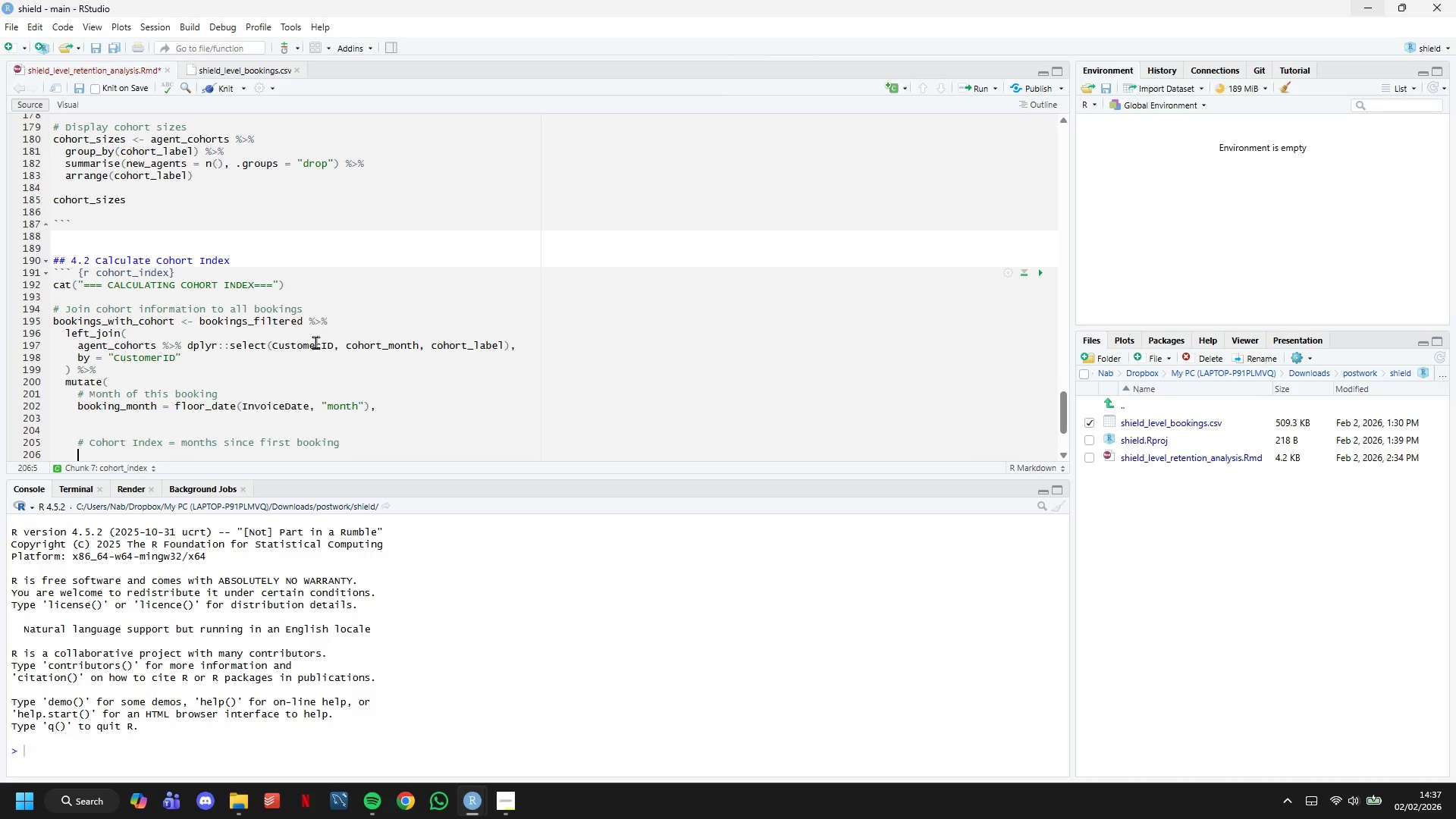 
key(Enter)
 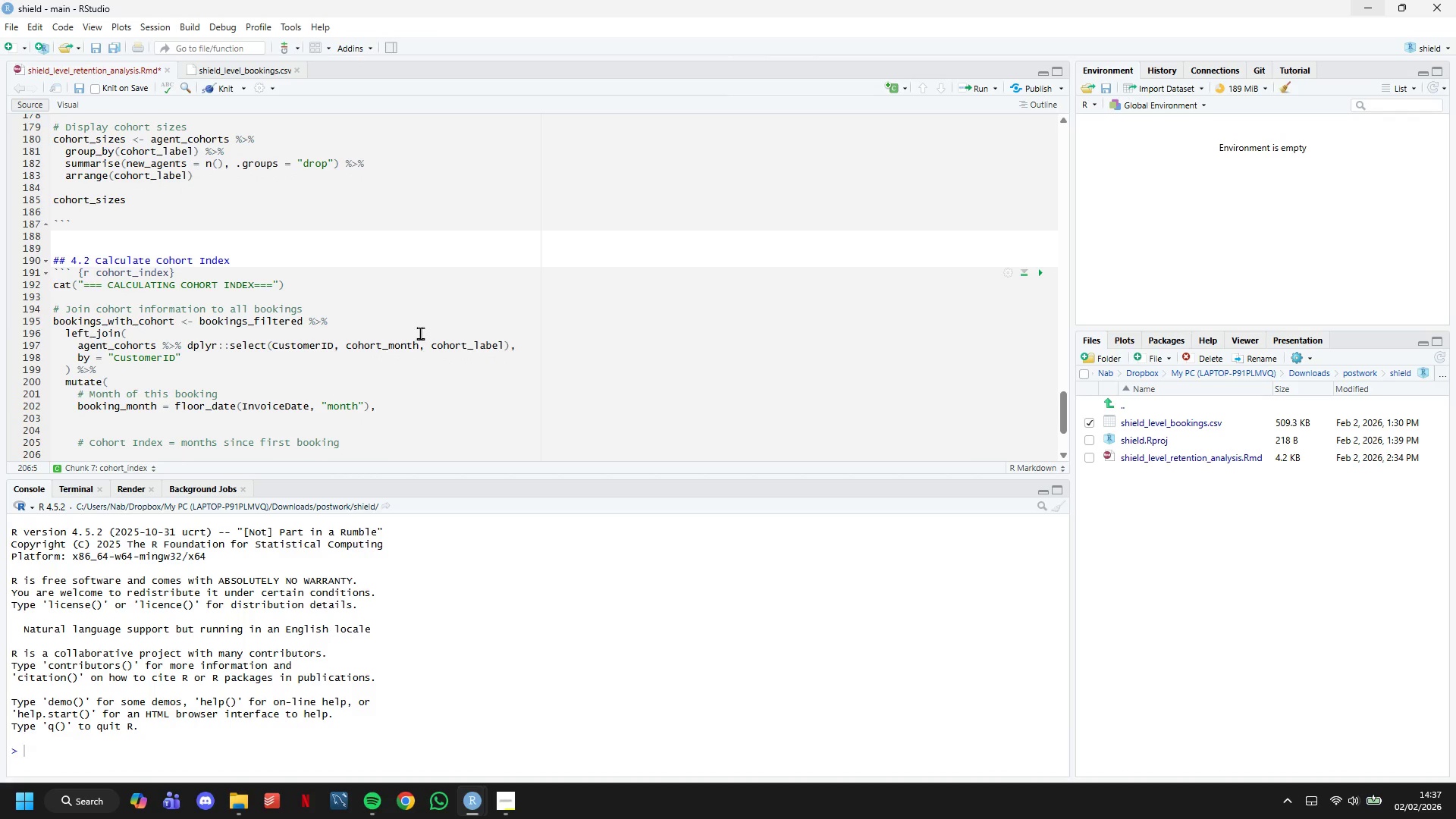 
scroll: coordinate [420, 333], scroll_direction: down, amount: 2.0
 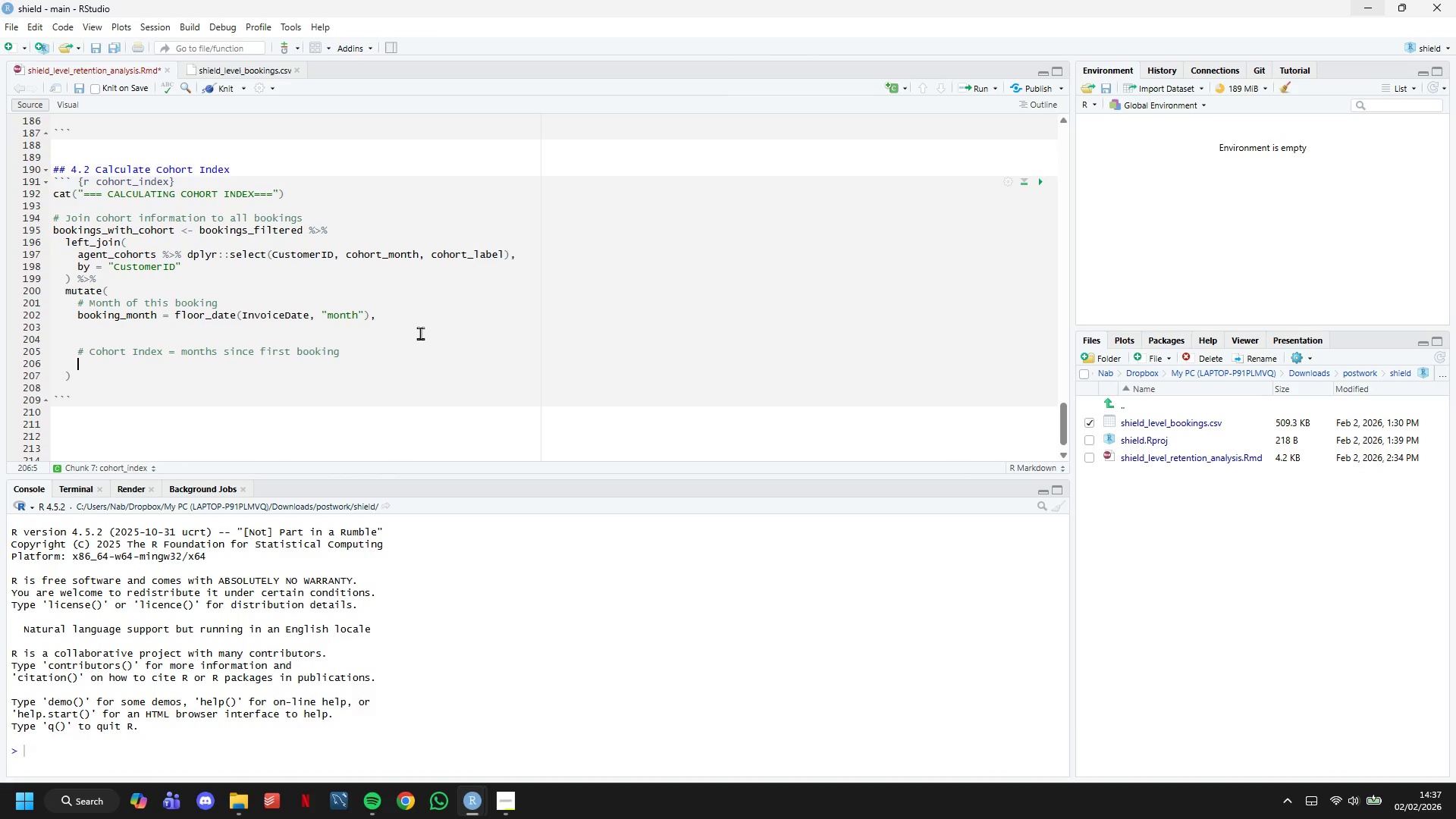 
type(cohort_index = interval(cohort_month, booking_month)
 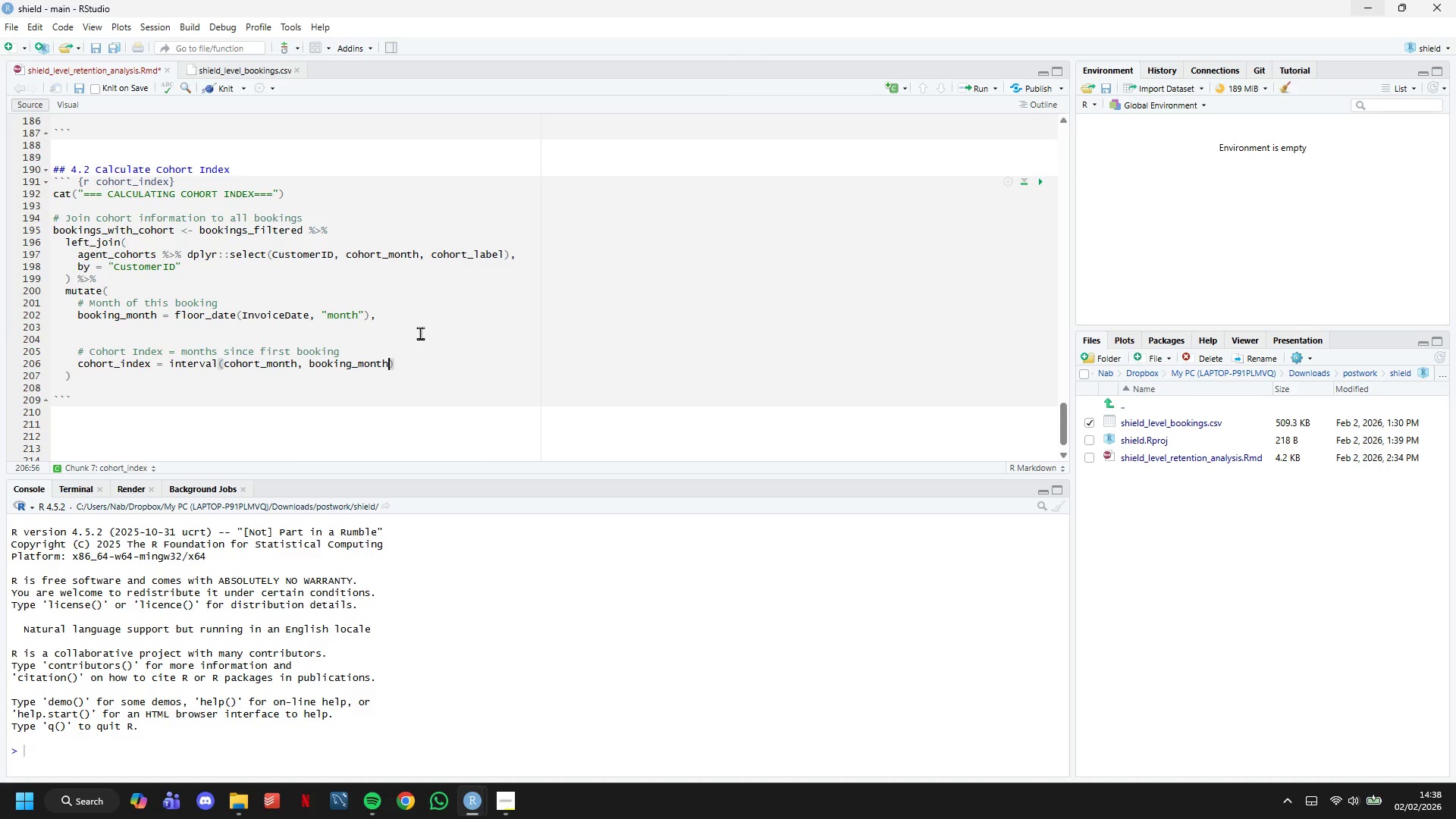 
key(ArrowRight)
 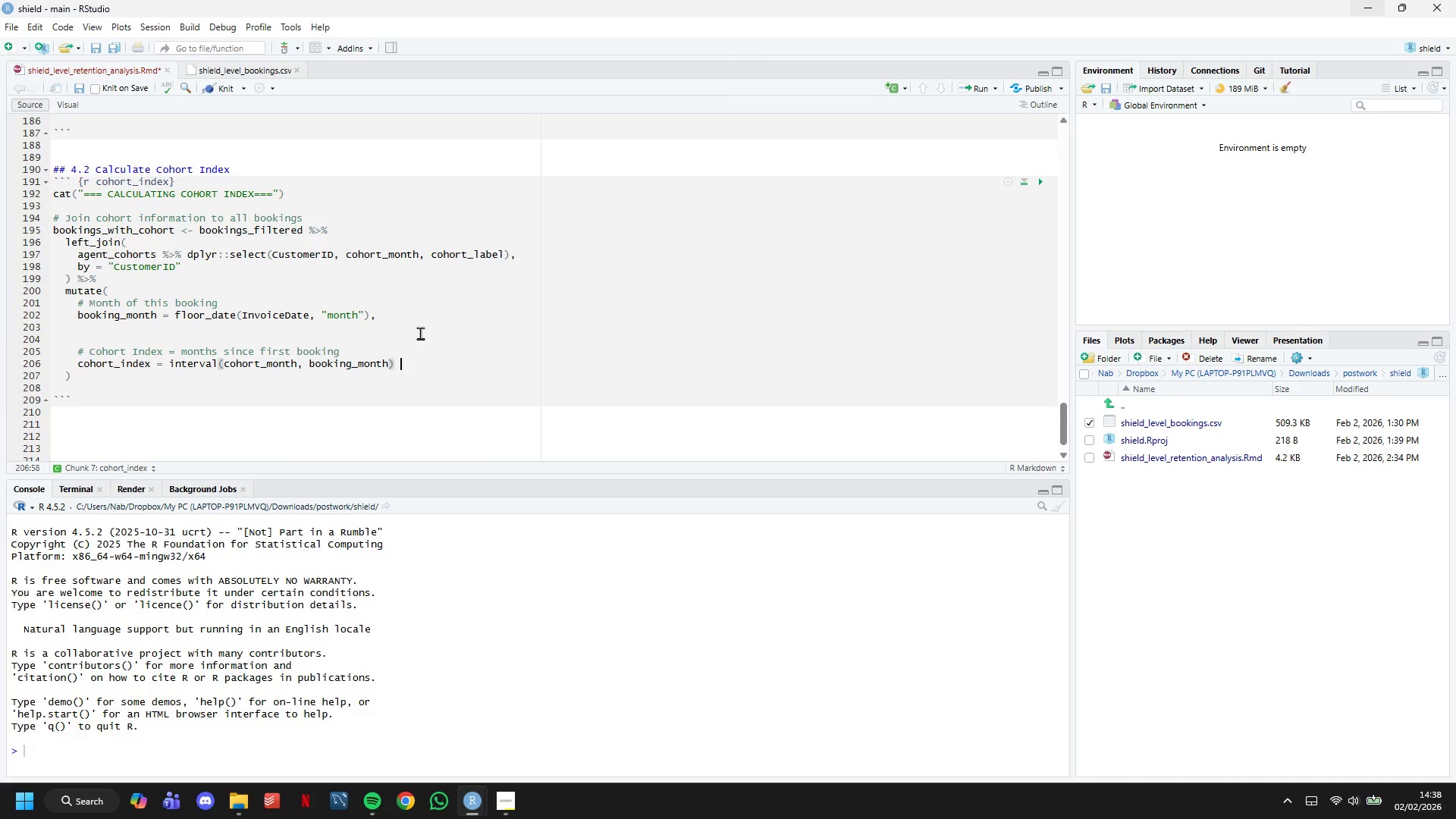 
type( %/% months(`)
key(Backspace)
type(1)
 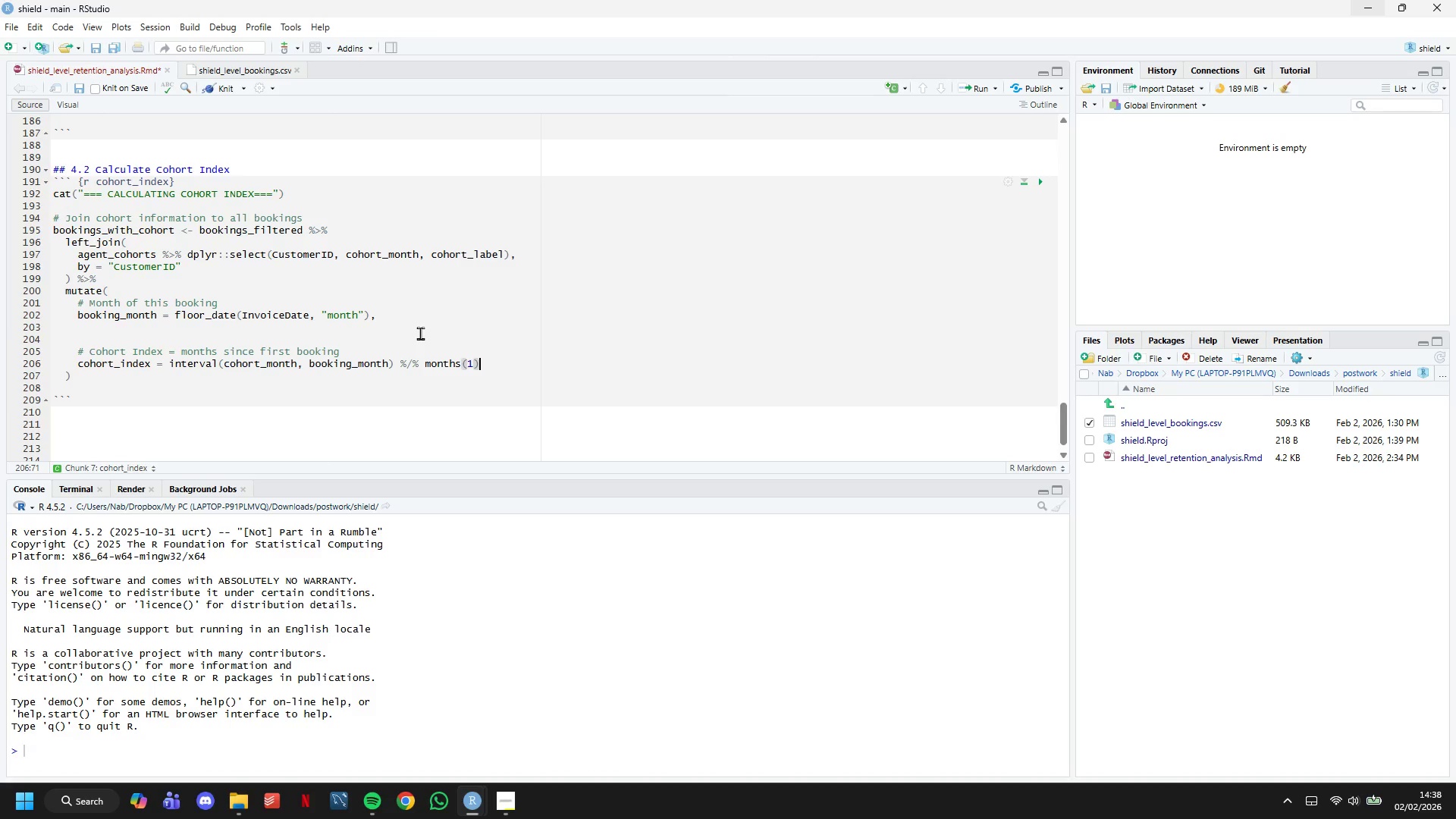 
 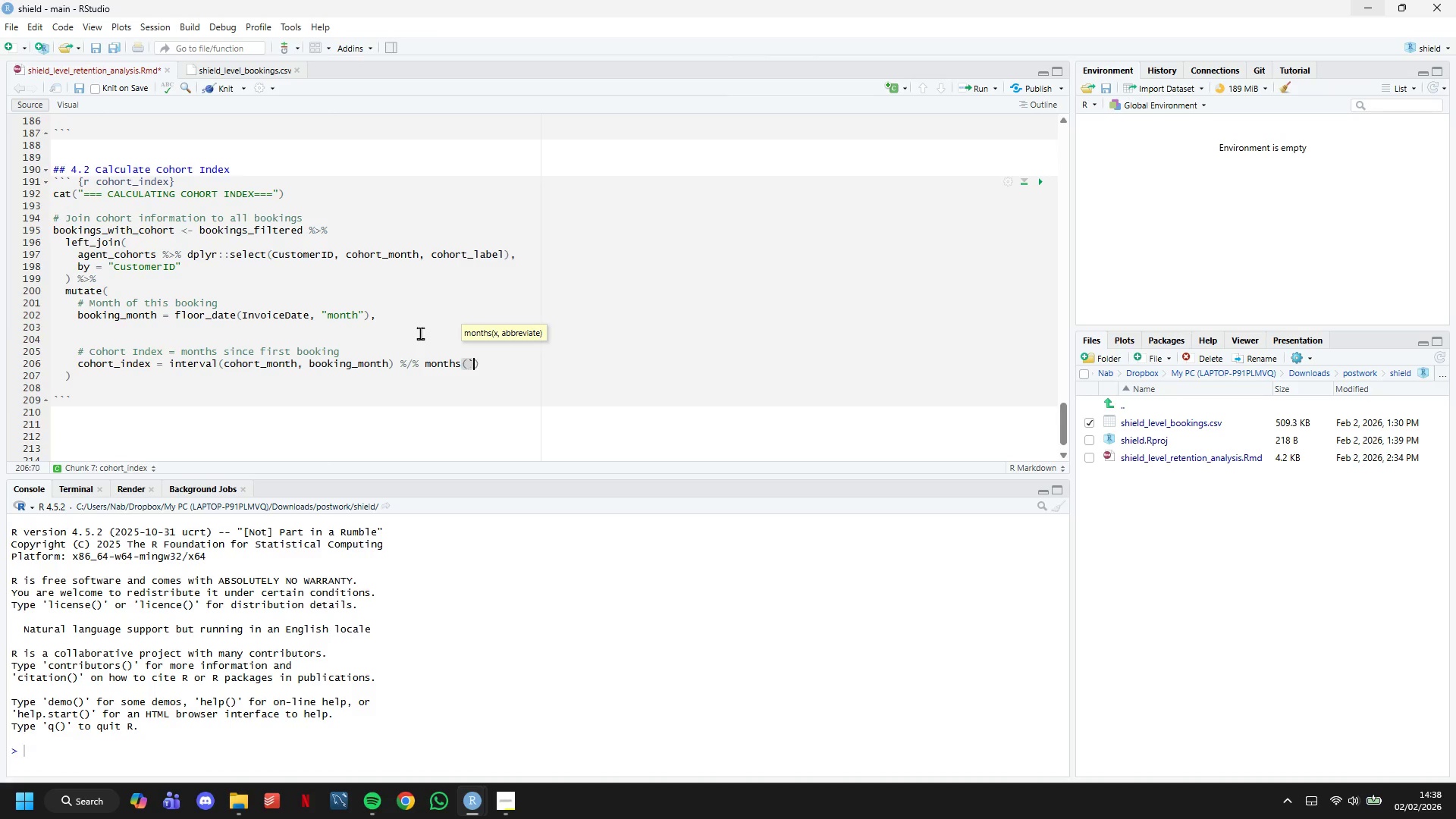 
key(ArrowRight)
 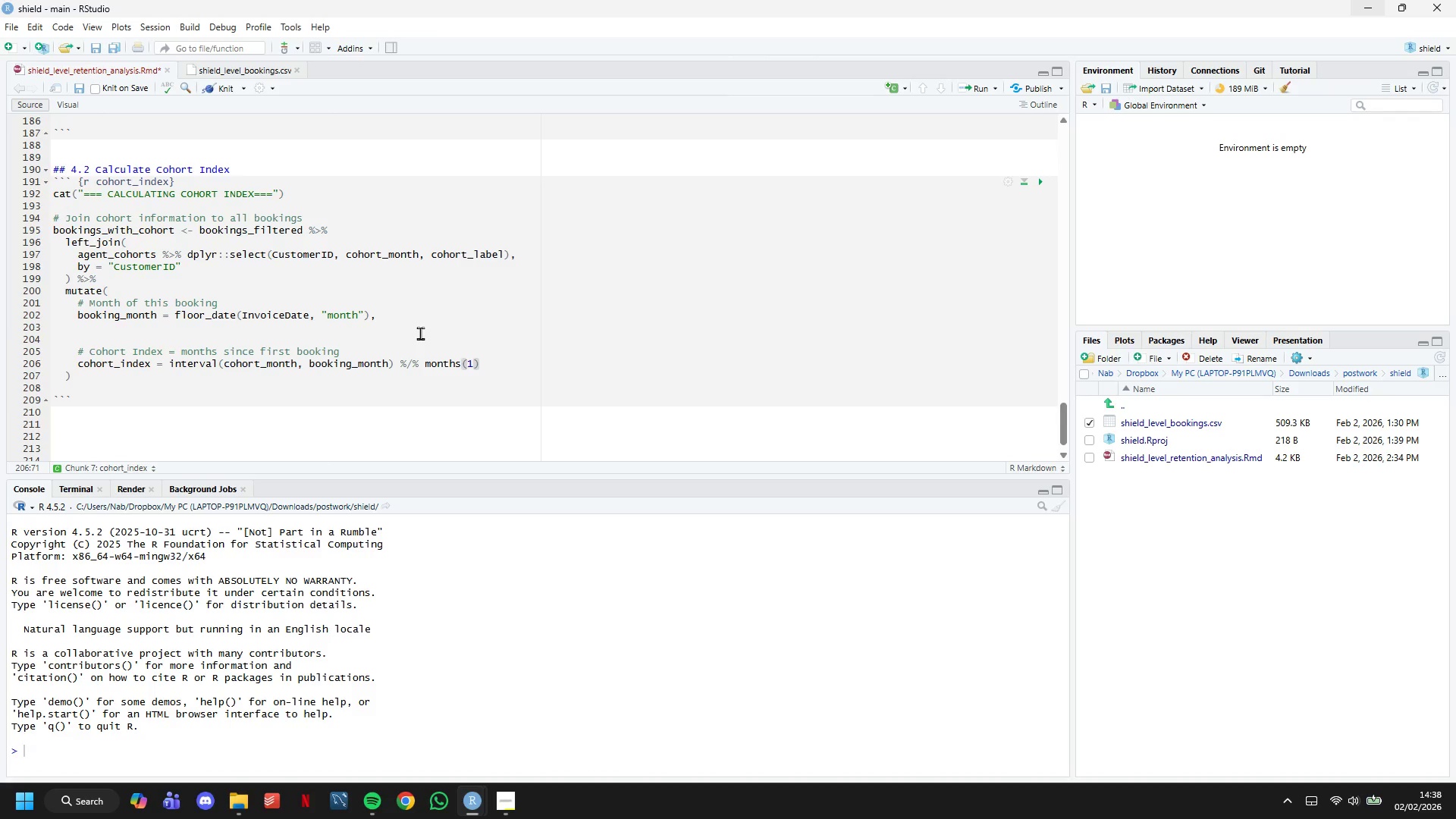 
key(ArrowDown)
 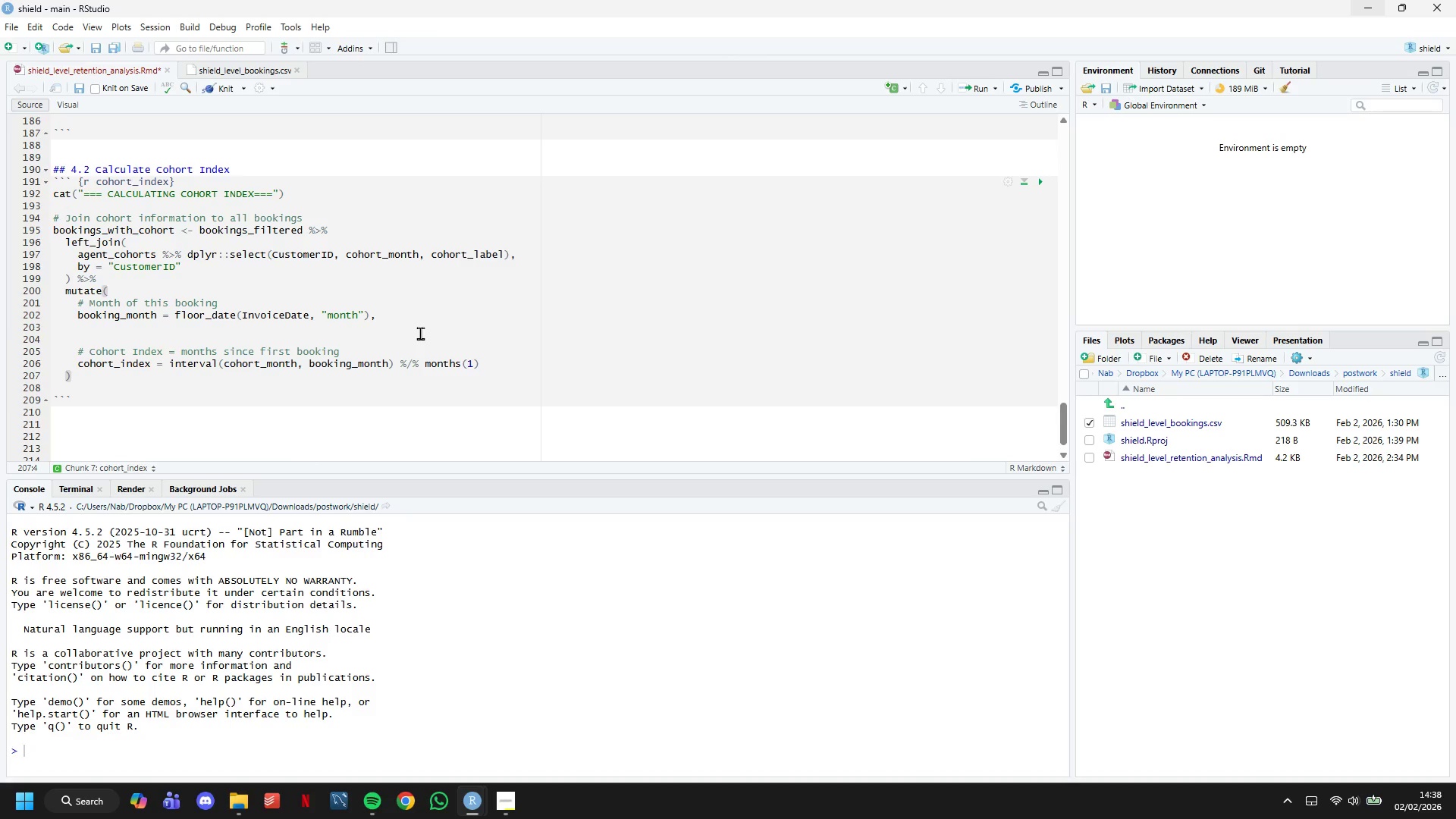 
wait(12.64)
 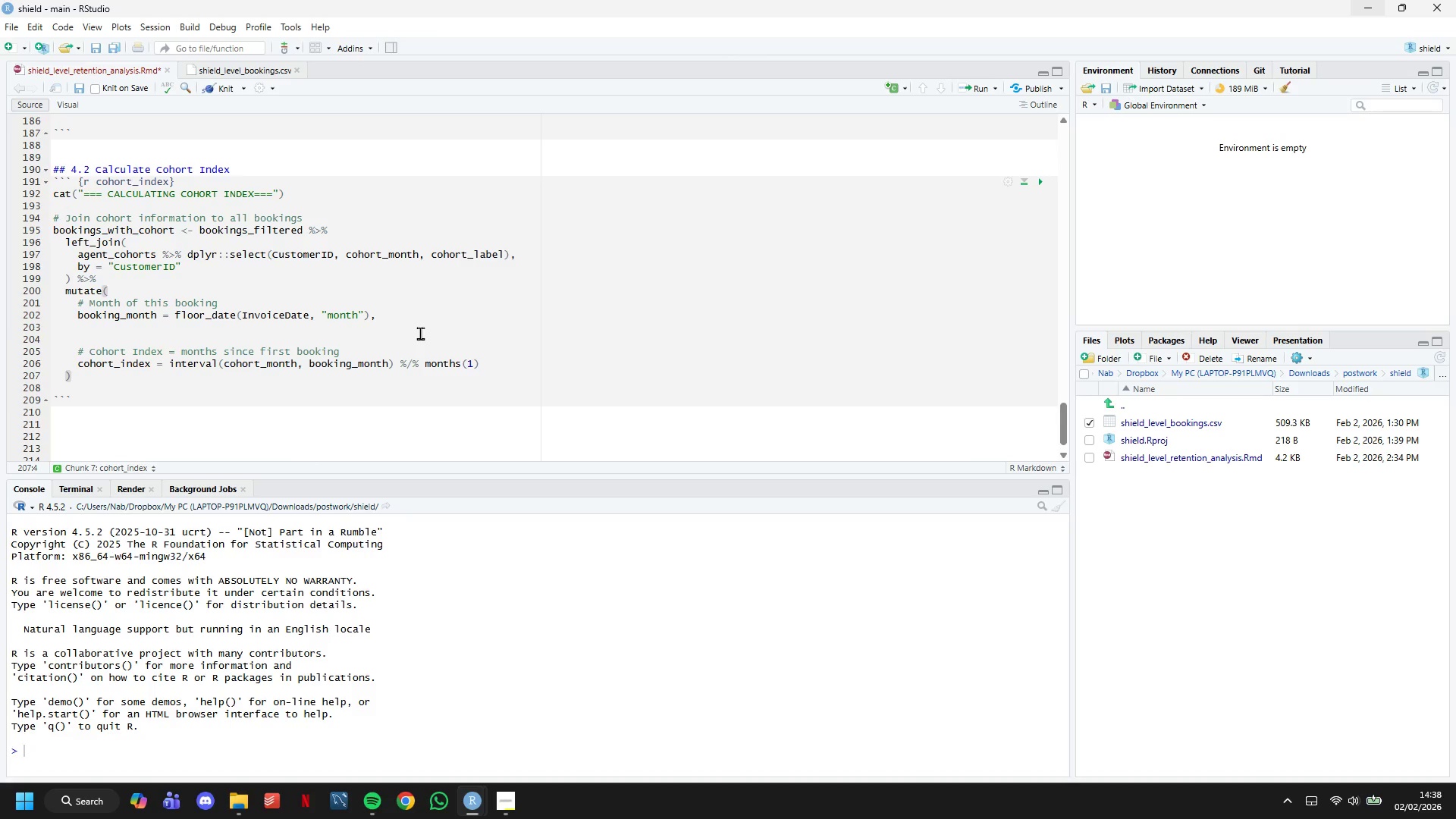 
left_click([503, 808])